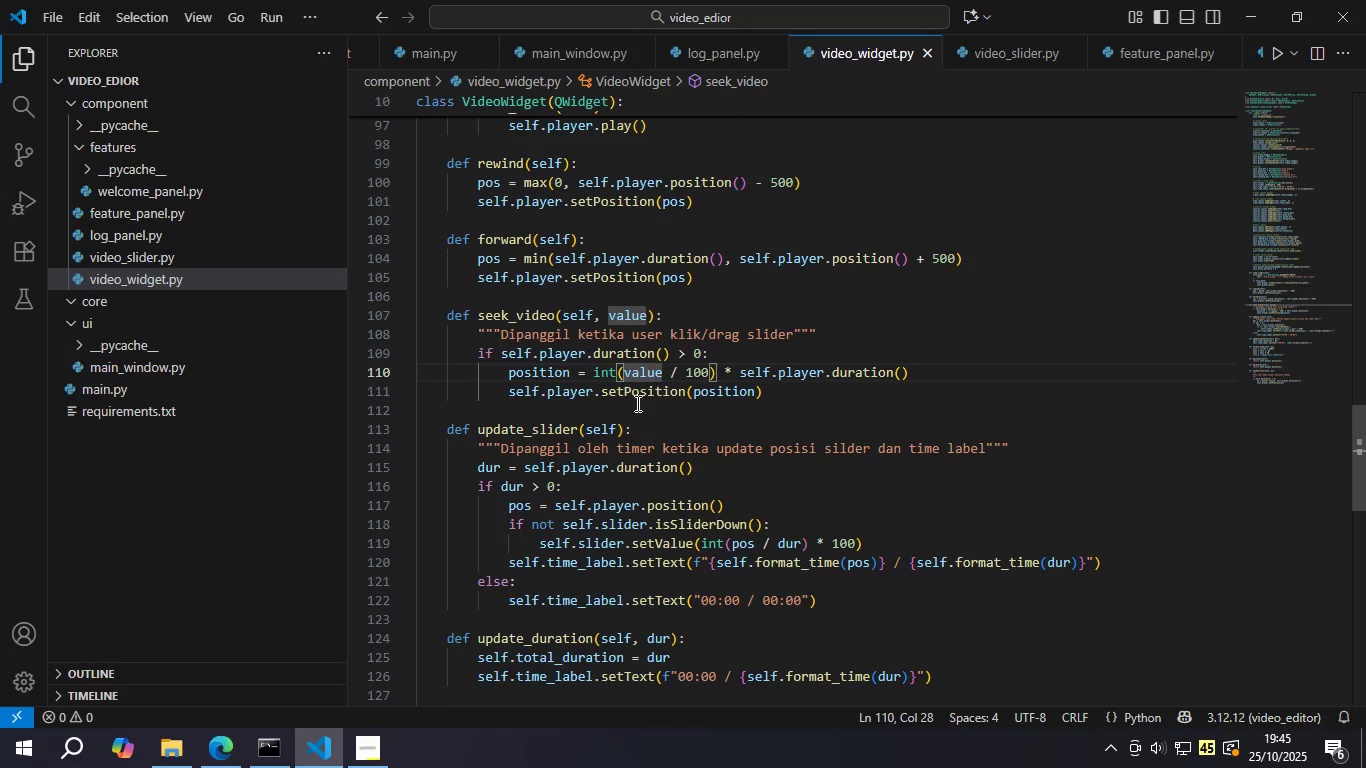 
key(Shift+9)
 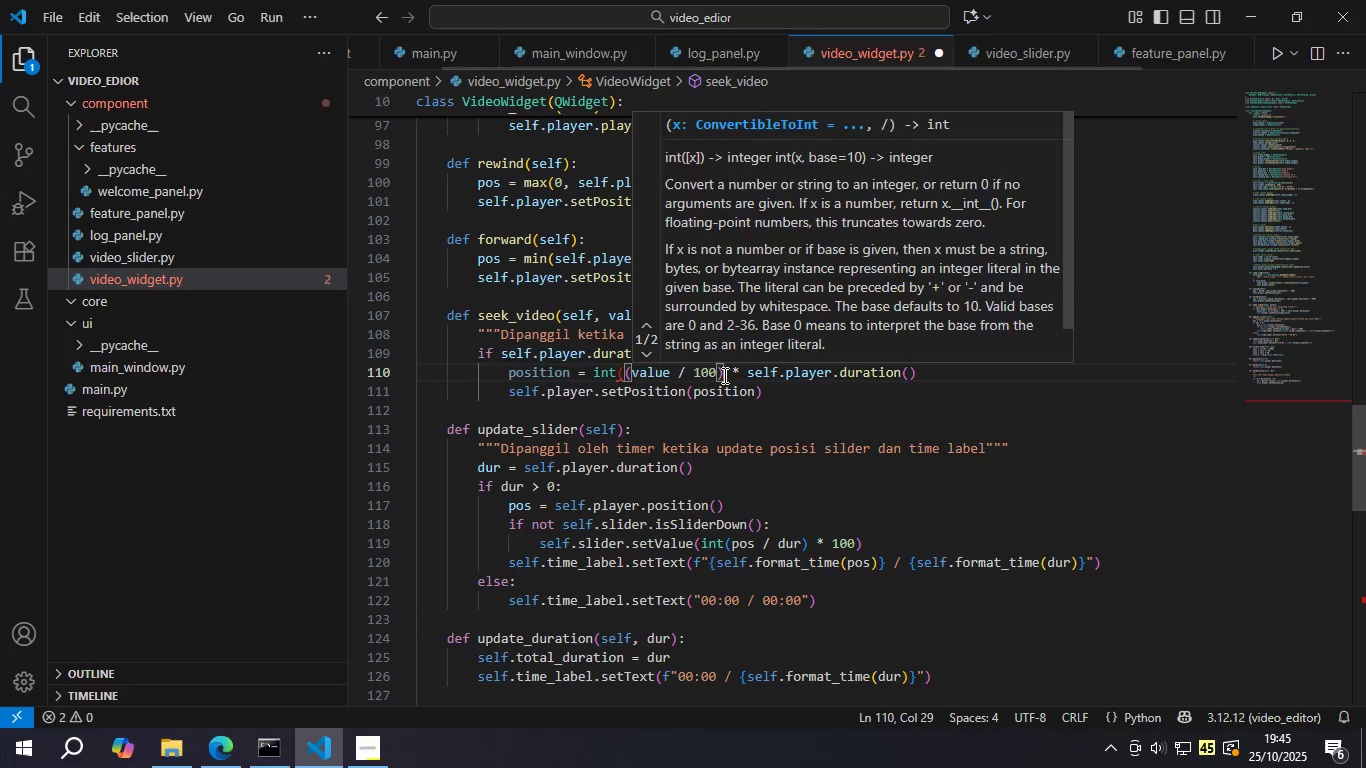 
left_click([723, 373])
 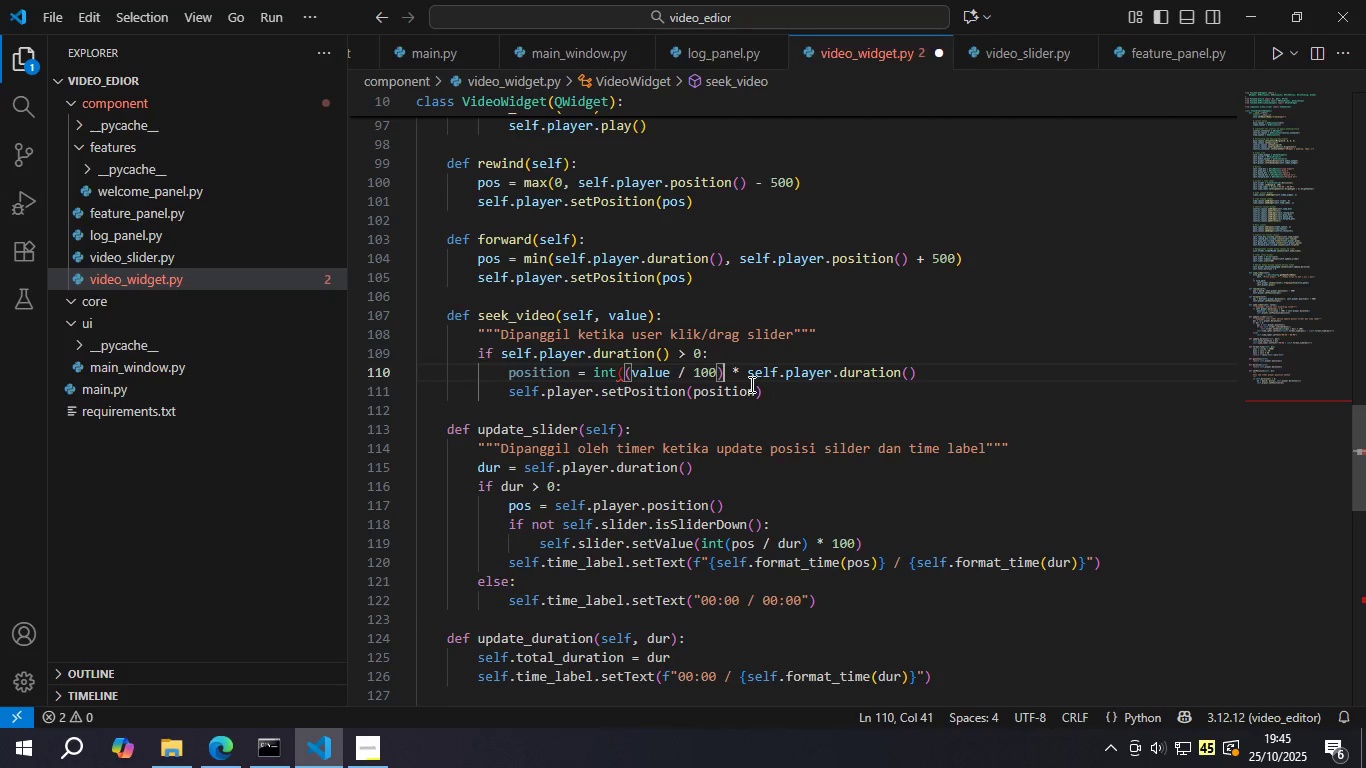 
left_click([925, 370])
 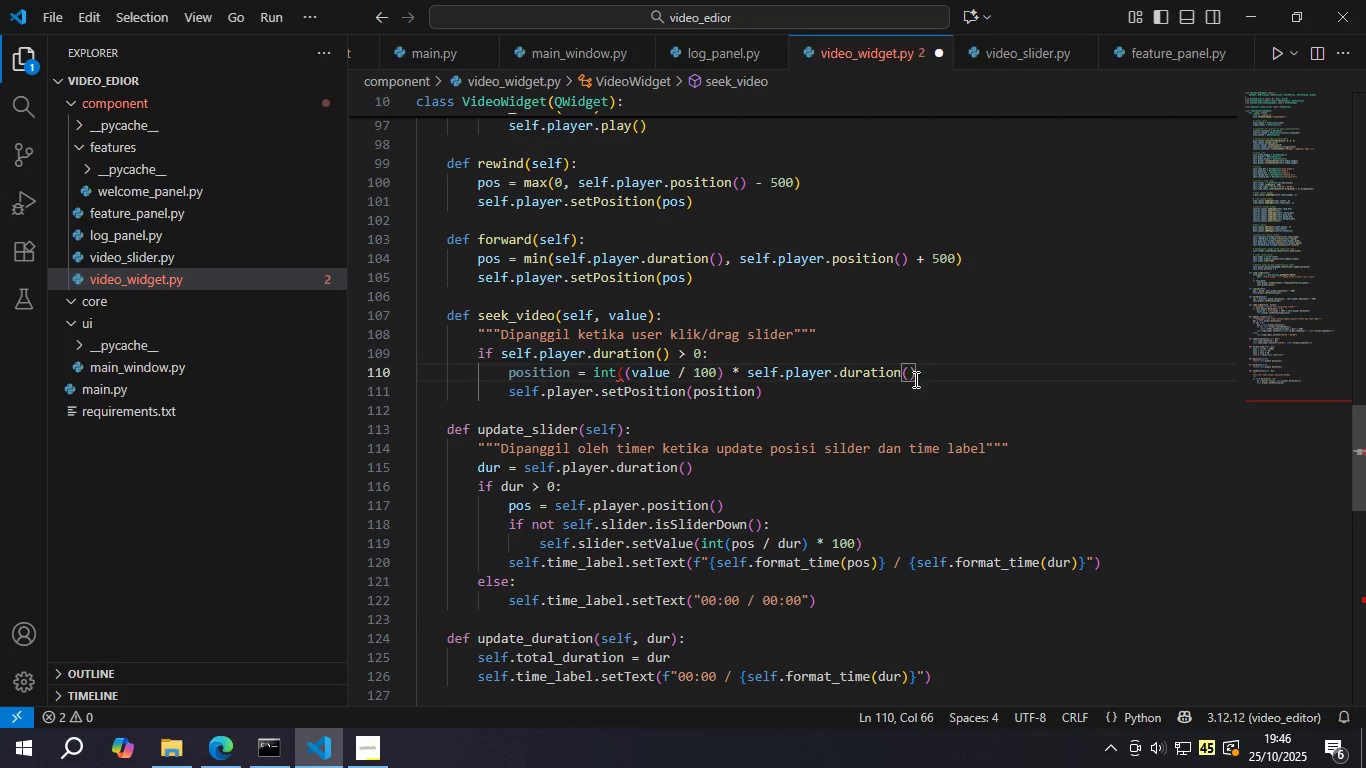 
key(Shift+0)
 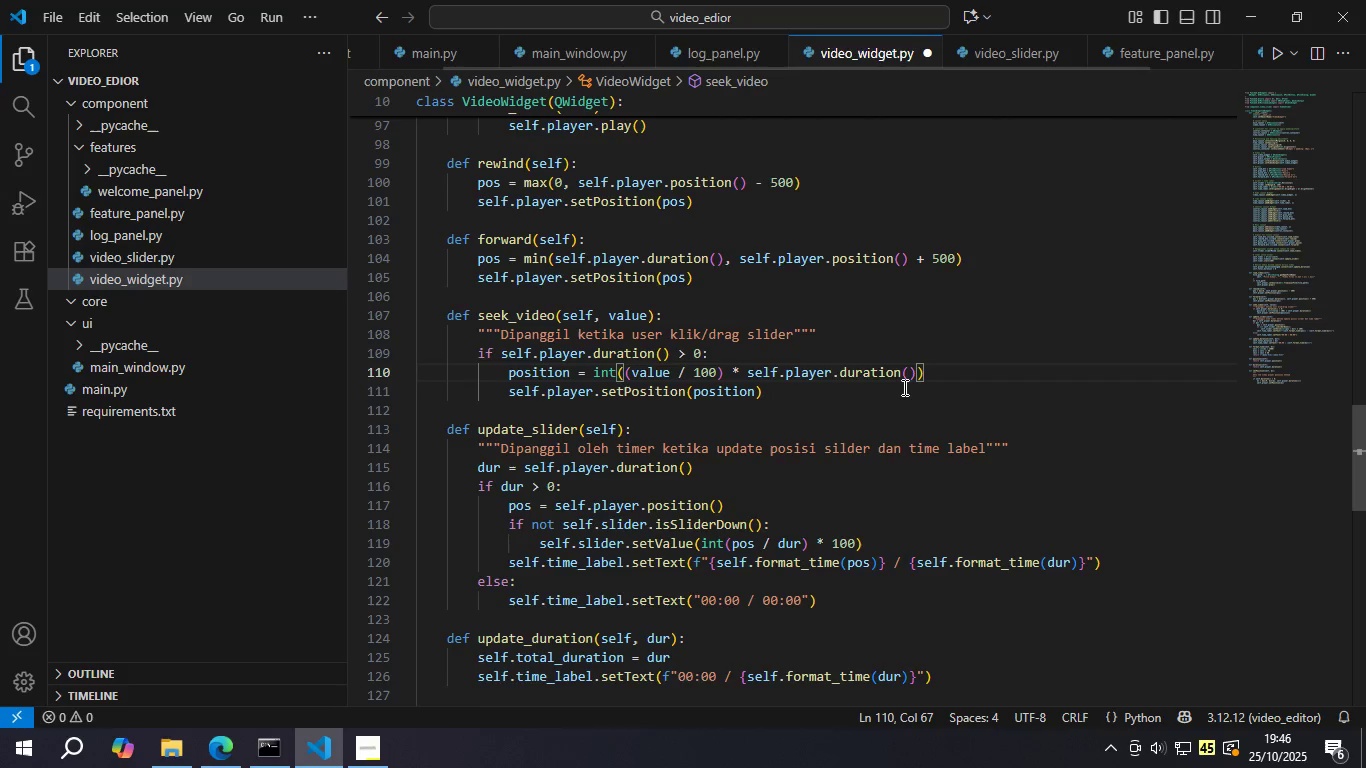 
key(Control+S)
 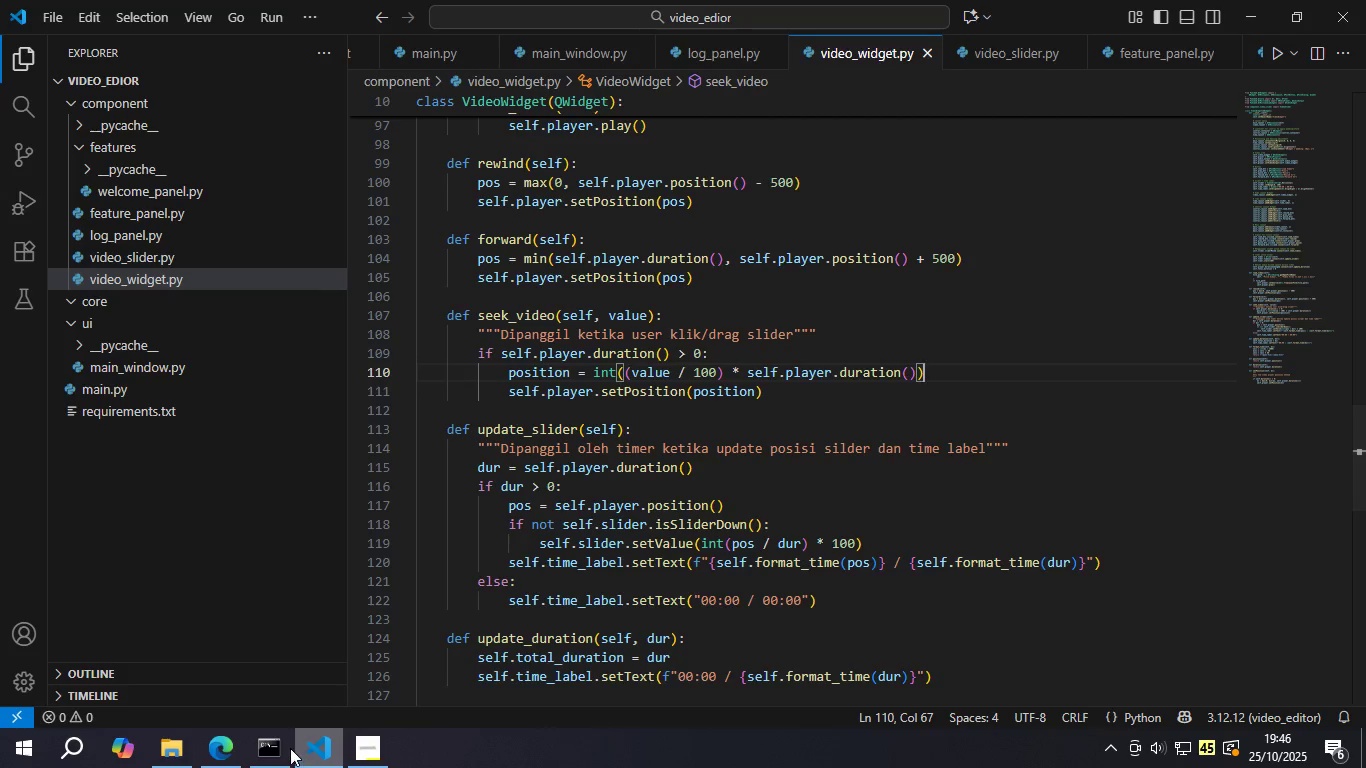 
left_click([281, 748])
 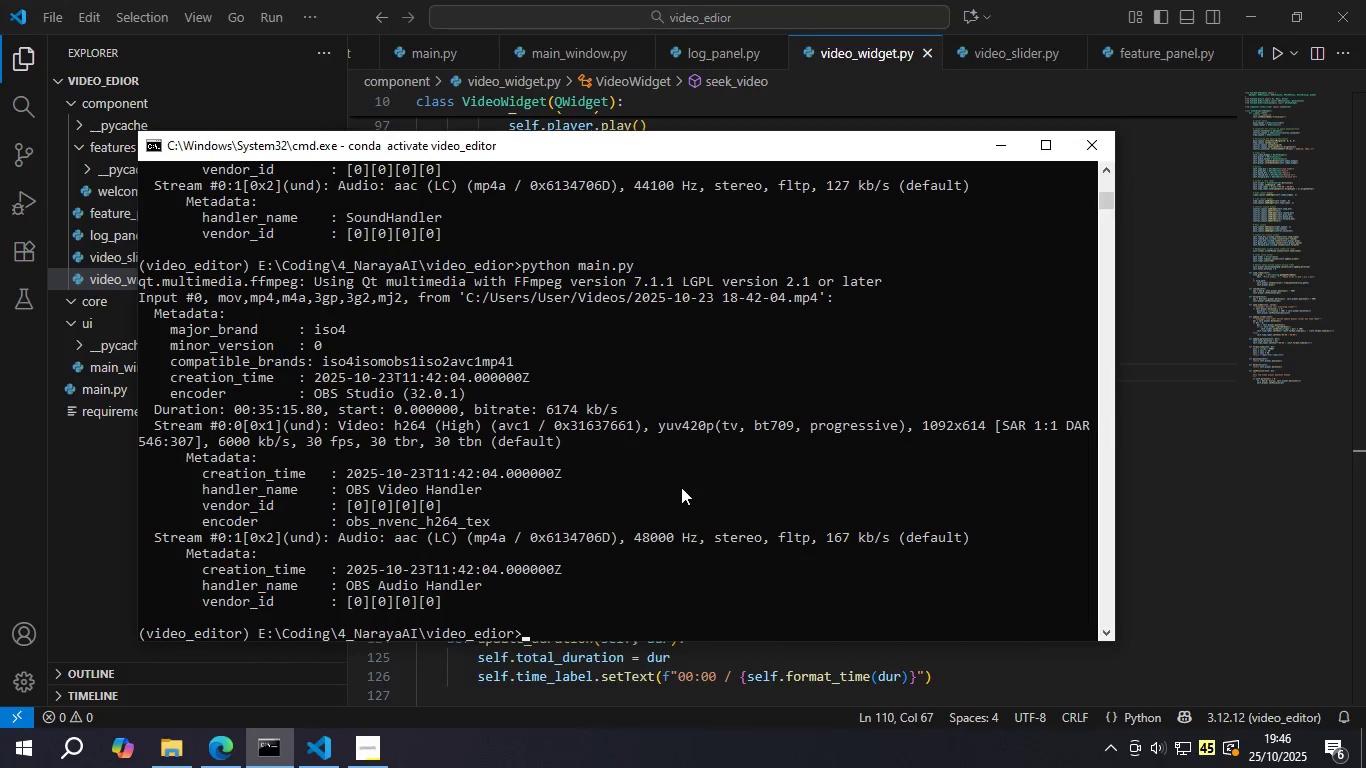 
left_click([682, 486])
 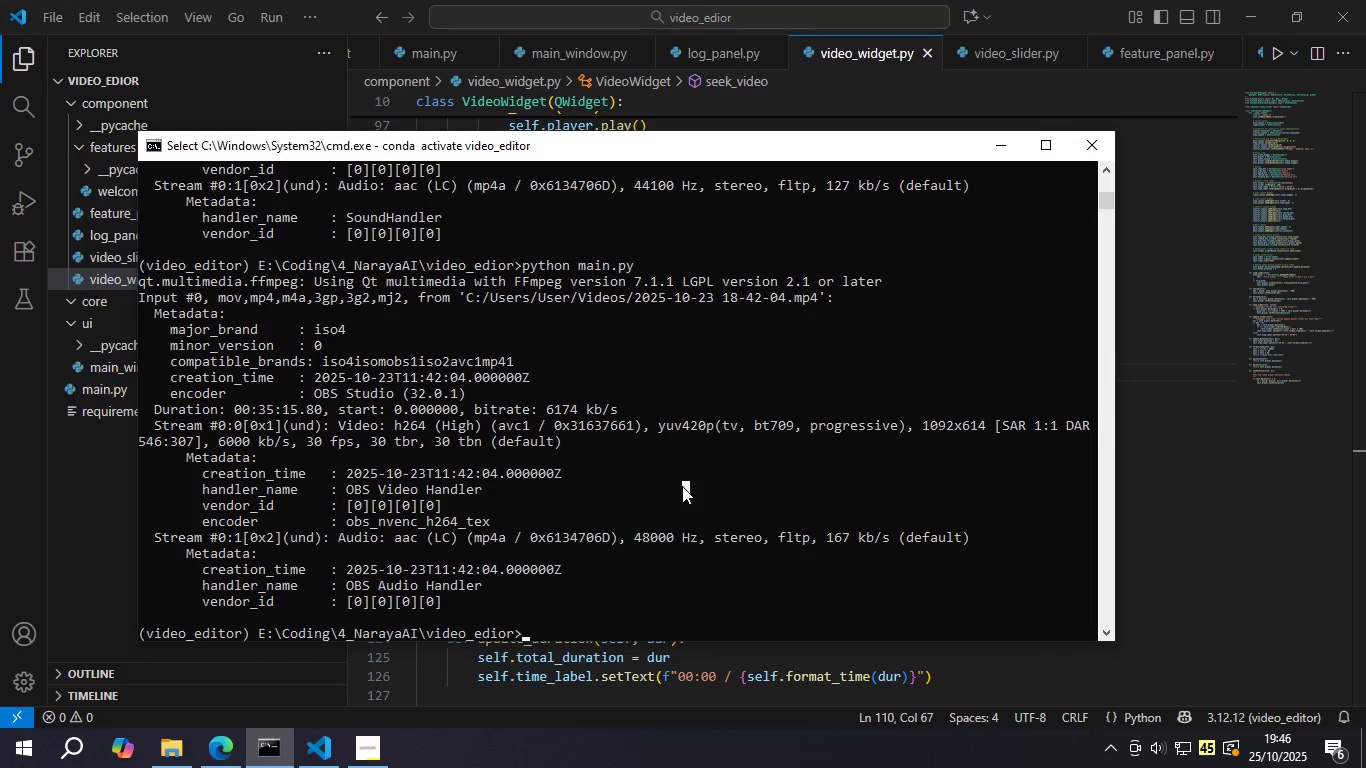 
key(ArrowUp)
 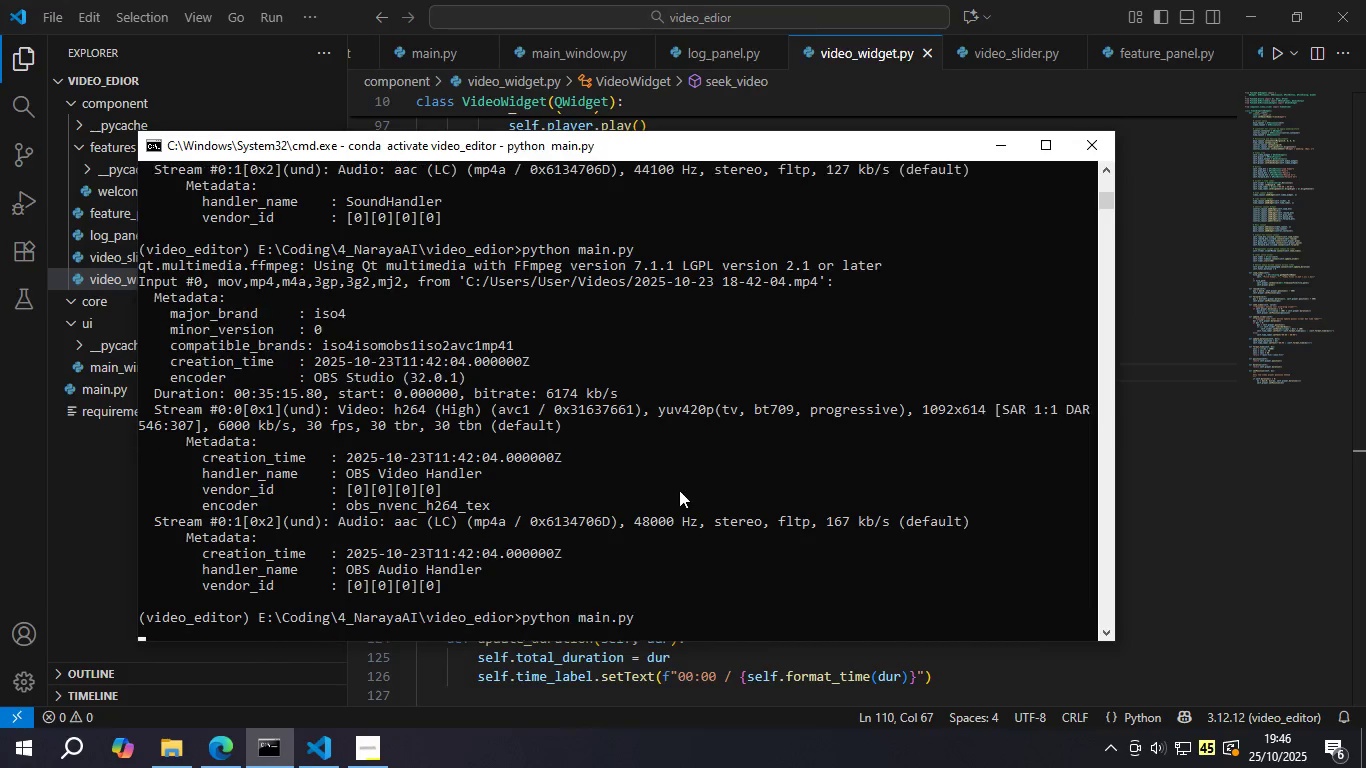 
key(Enter)
 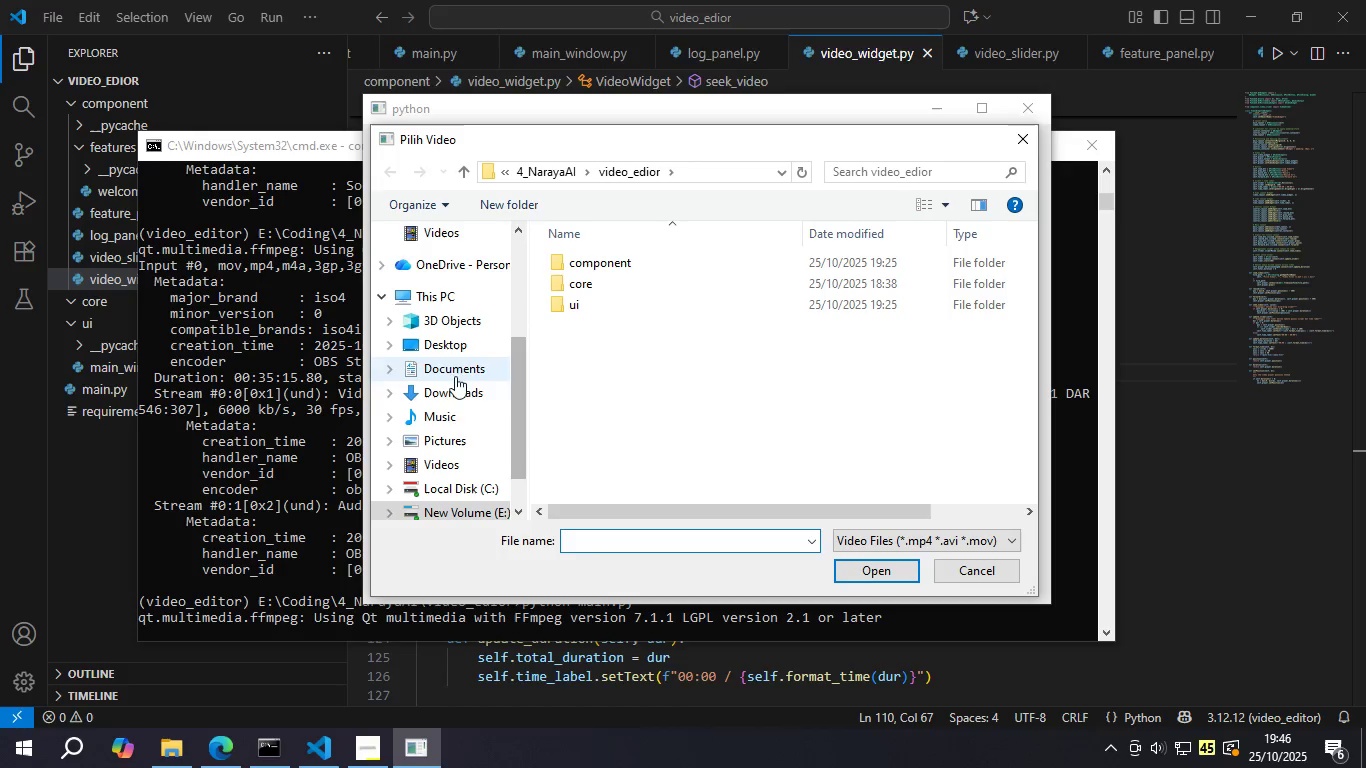 
left_click([450, 459])
 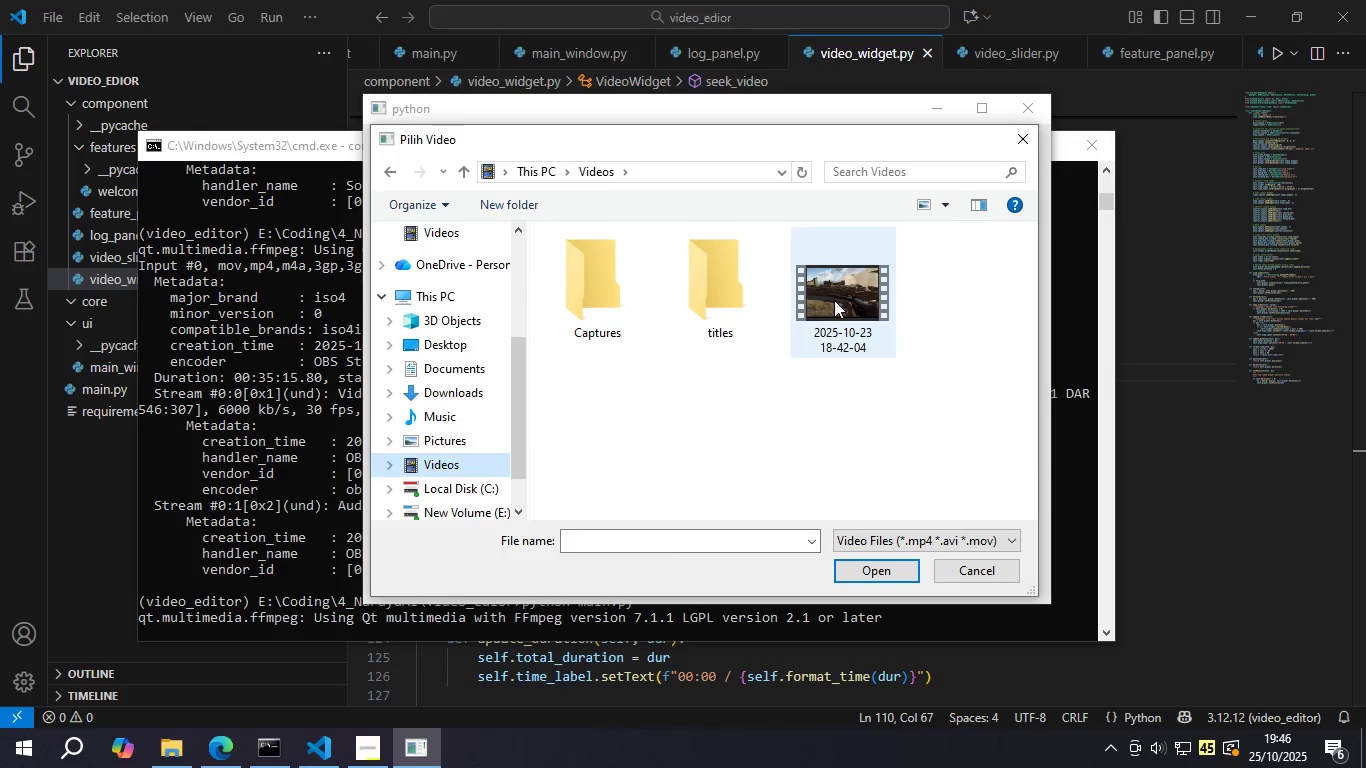 
double_click([834, 299])
 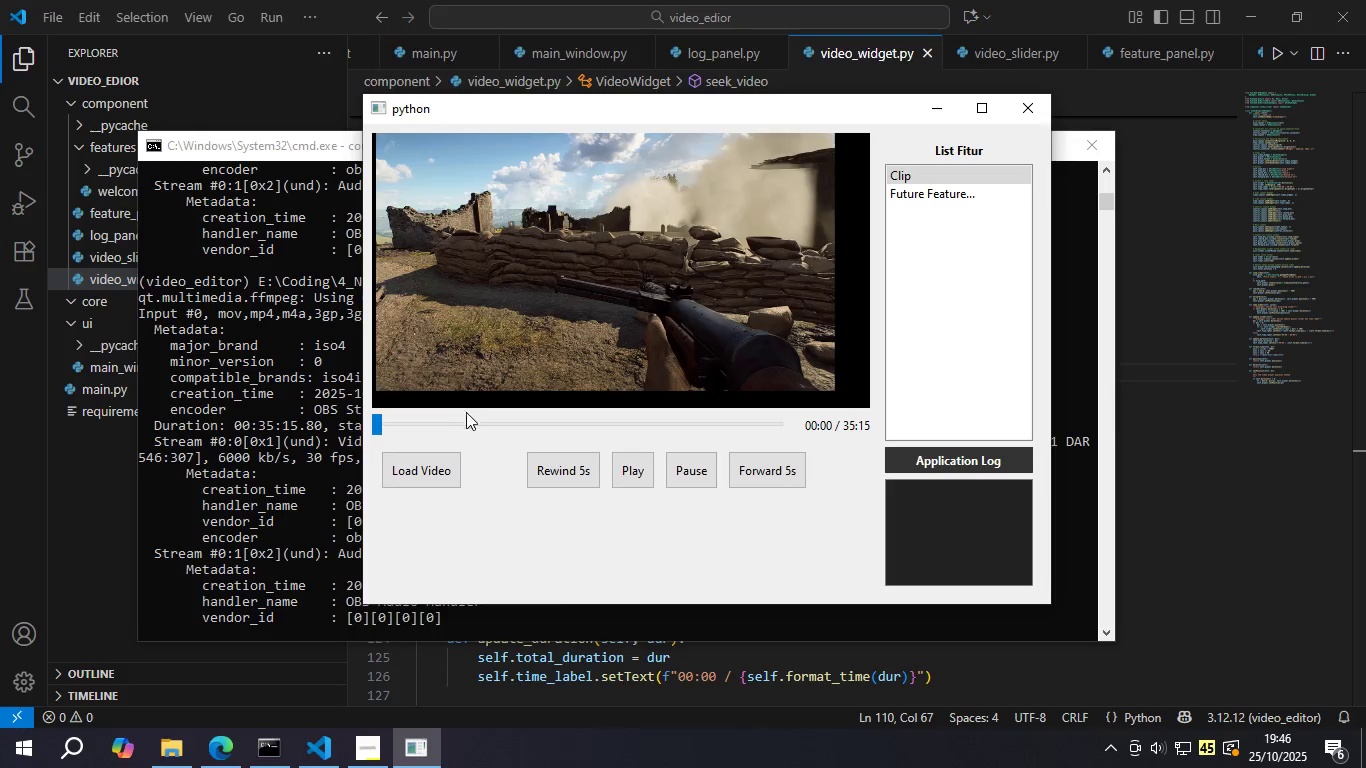 
left_click([463, 419])
 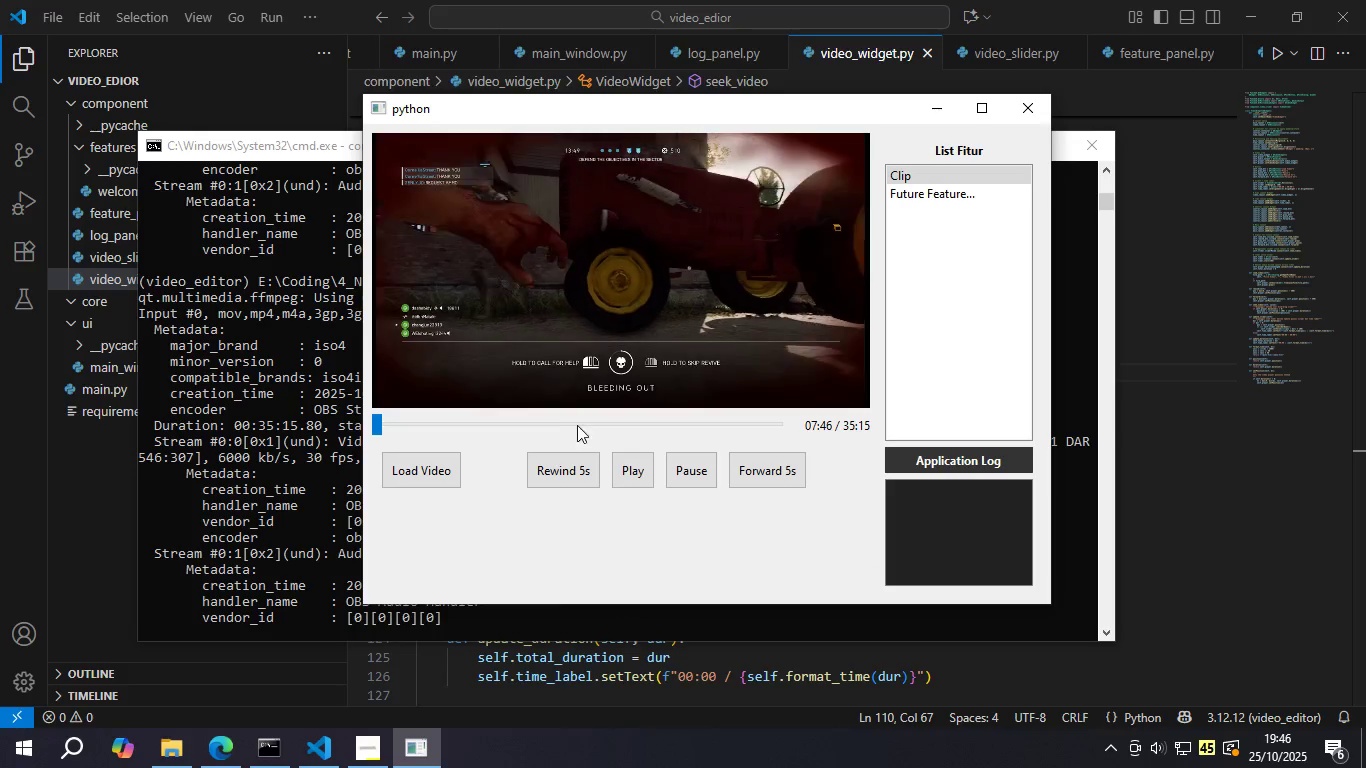 
left_click([589, 425])
 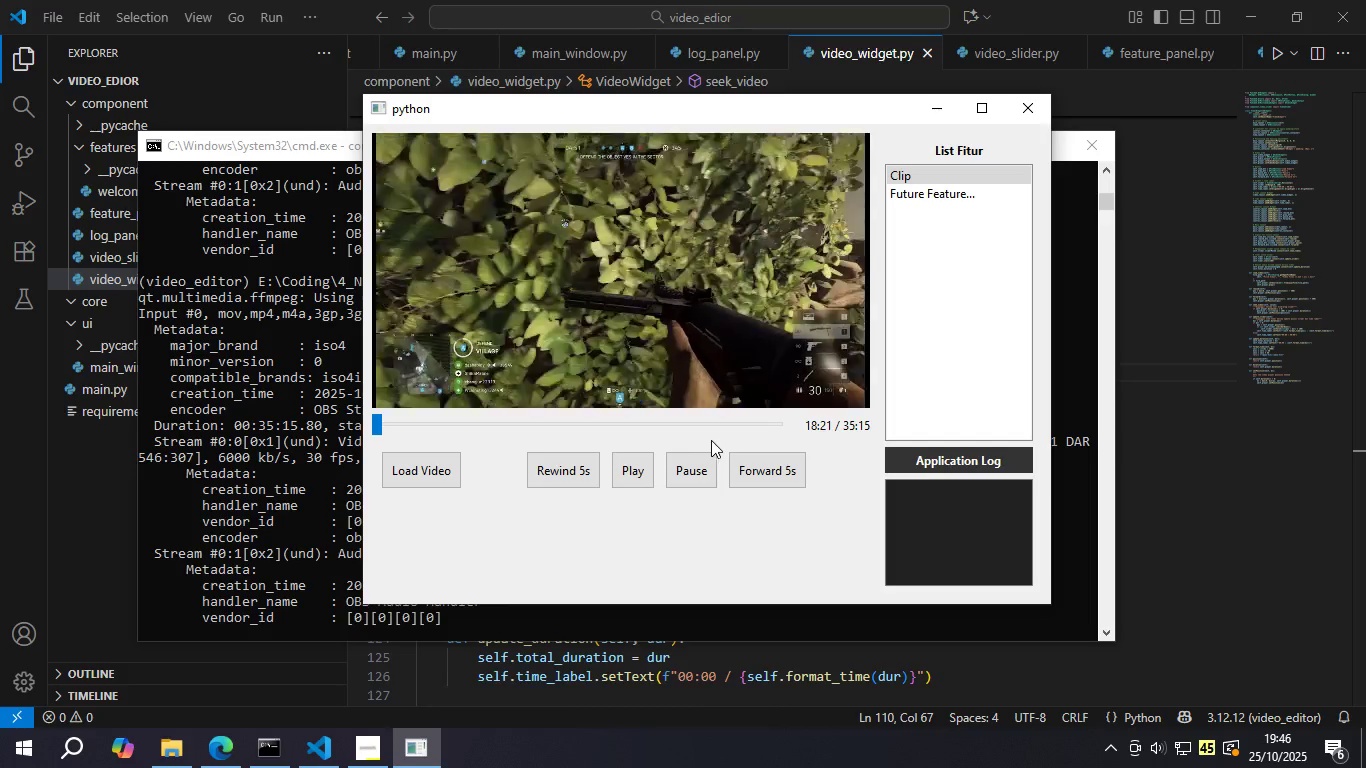 
left_click([728, 427])
 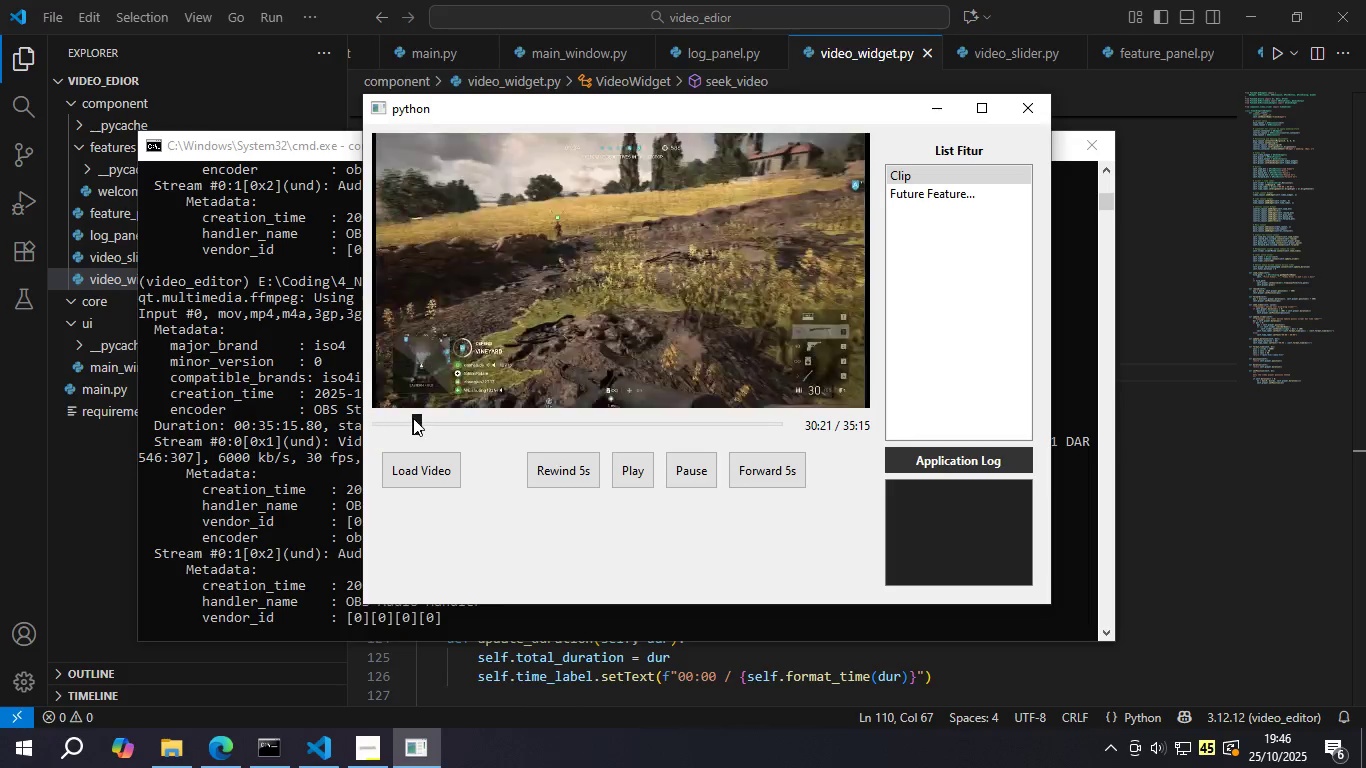 
left_click([513, 430])
 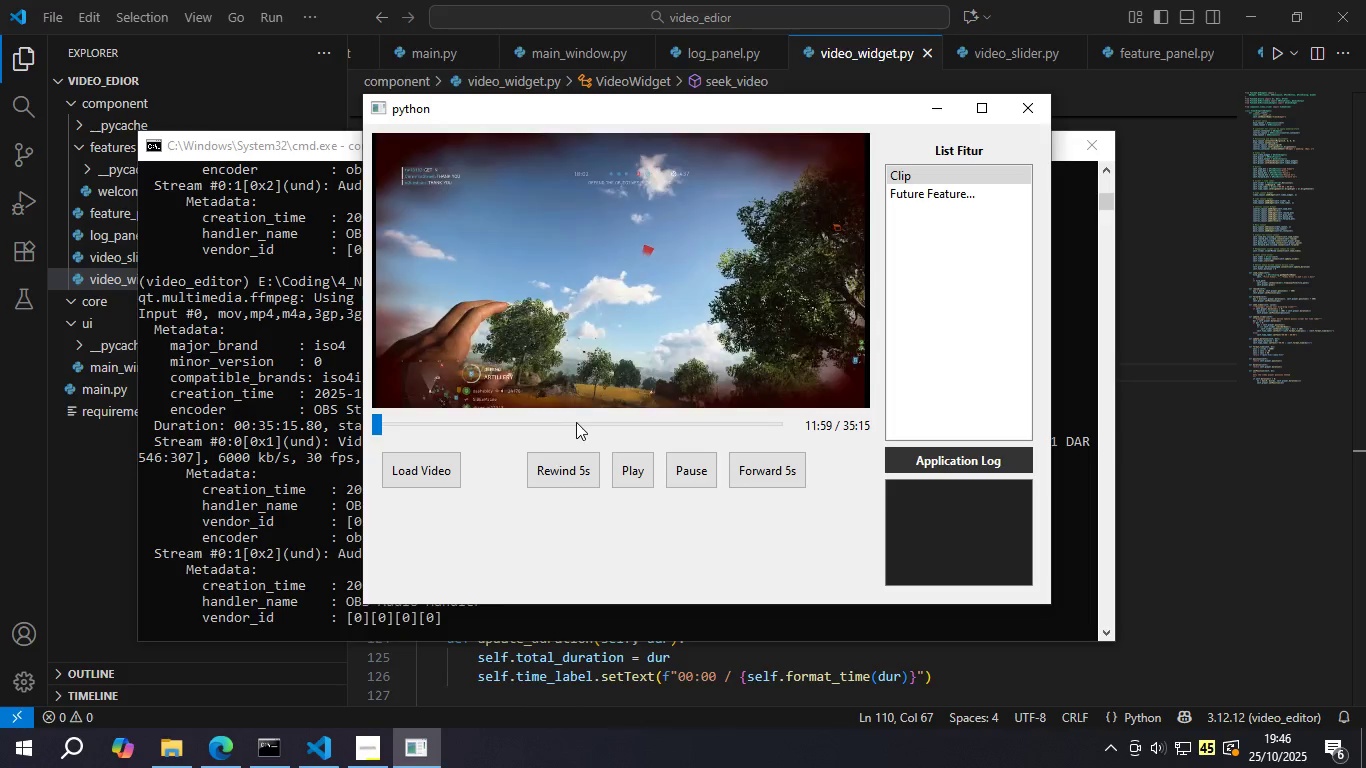 
left_click([578, 423])
 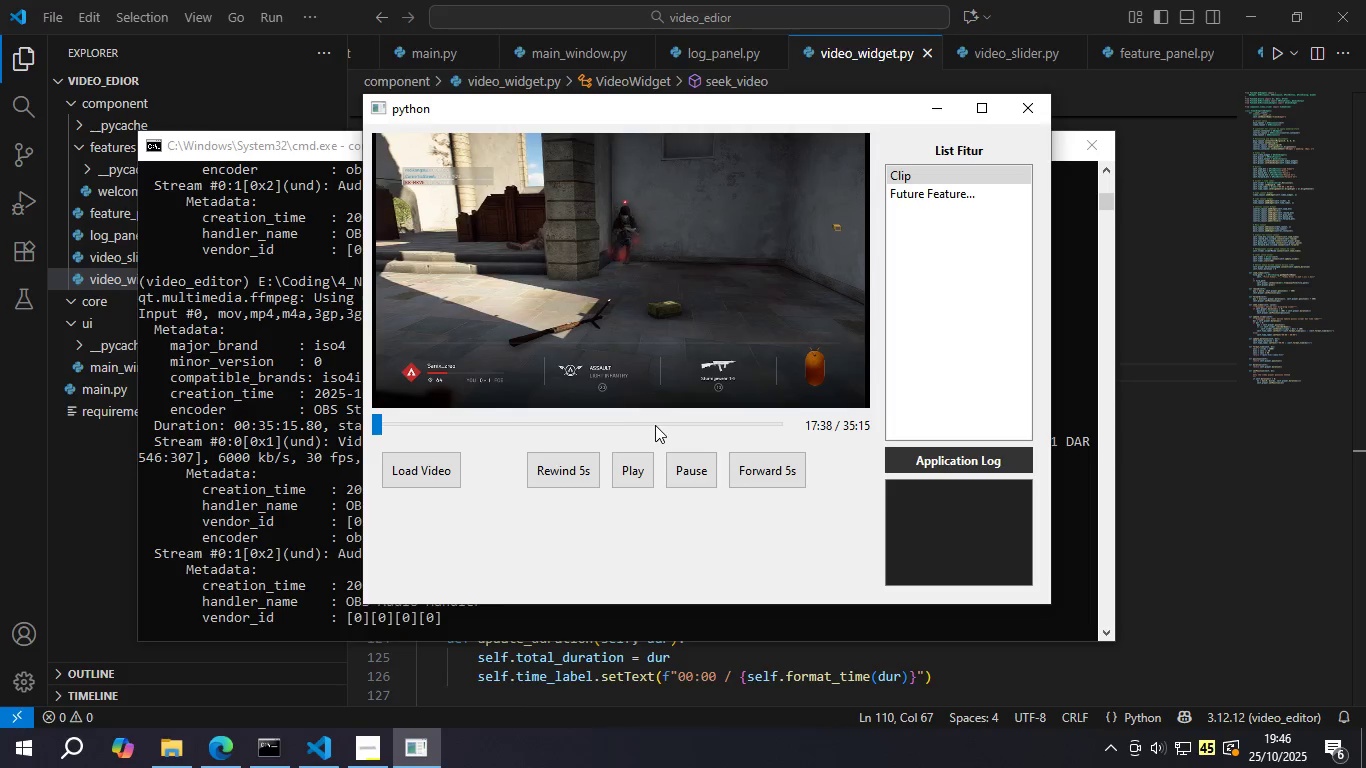 
left_click([655, 425])
 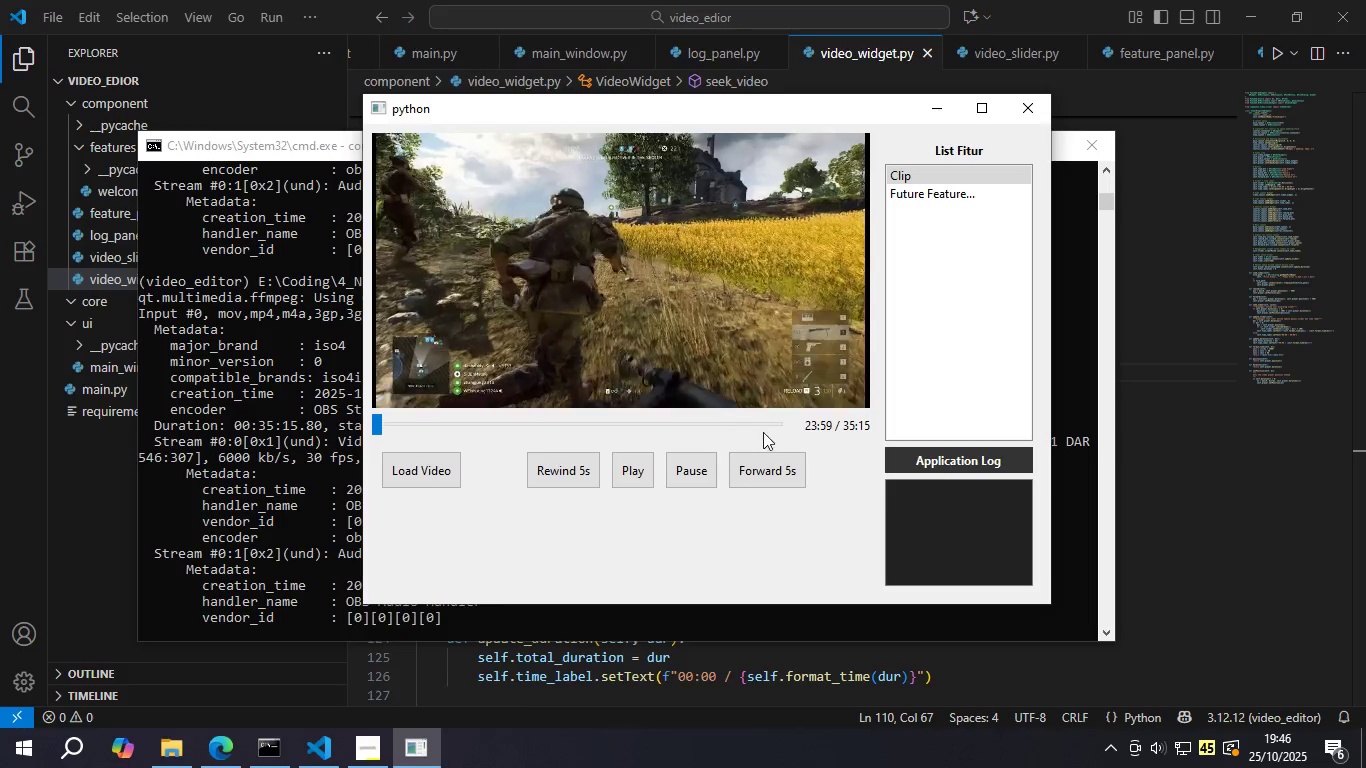 
left_click([770, 435])
 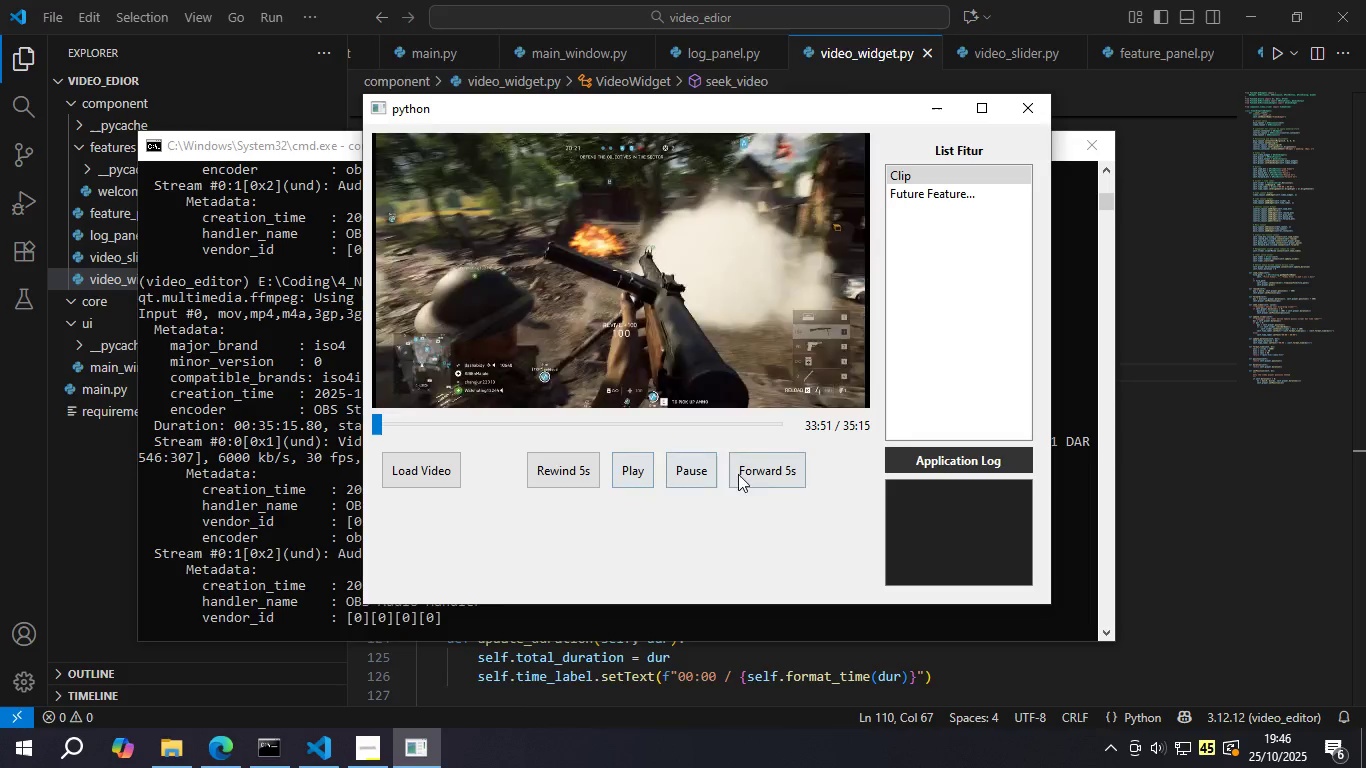 
left_click([762, 467])
 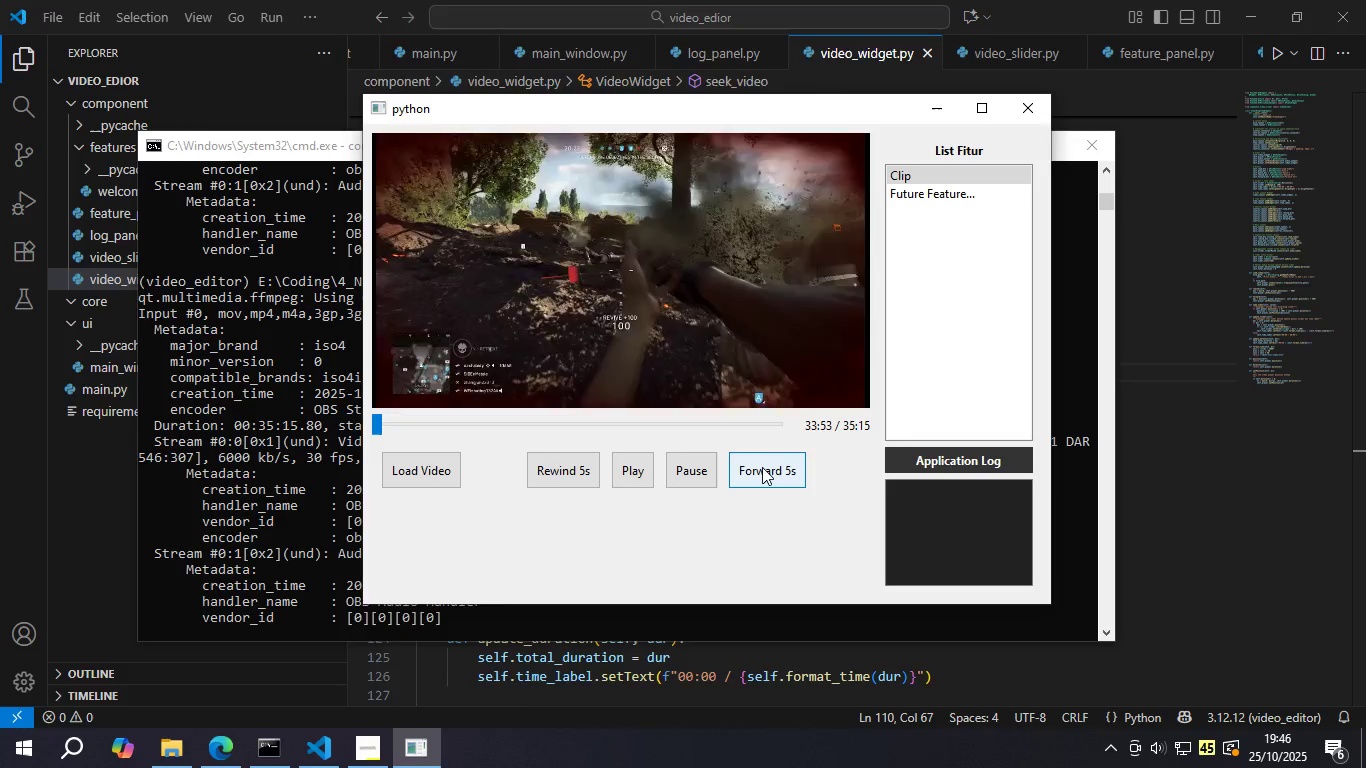 
left_click([763, 467])
 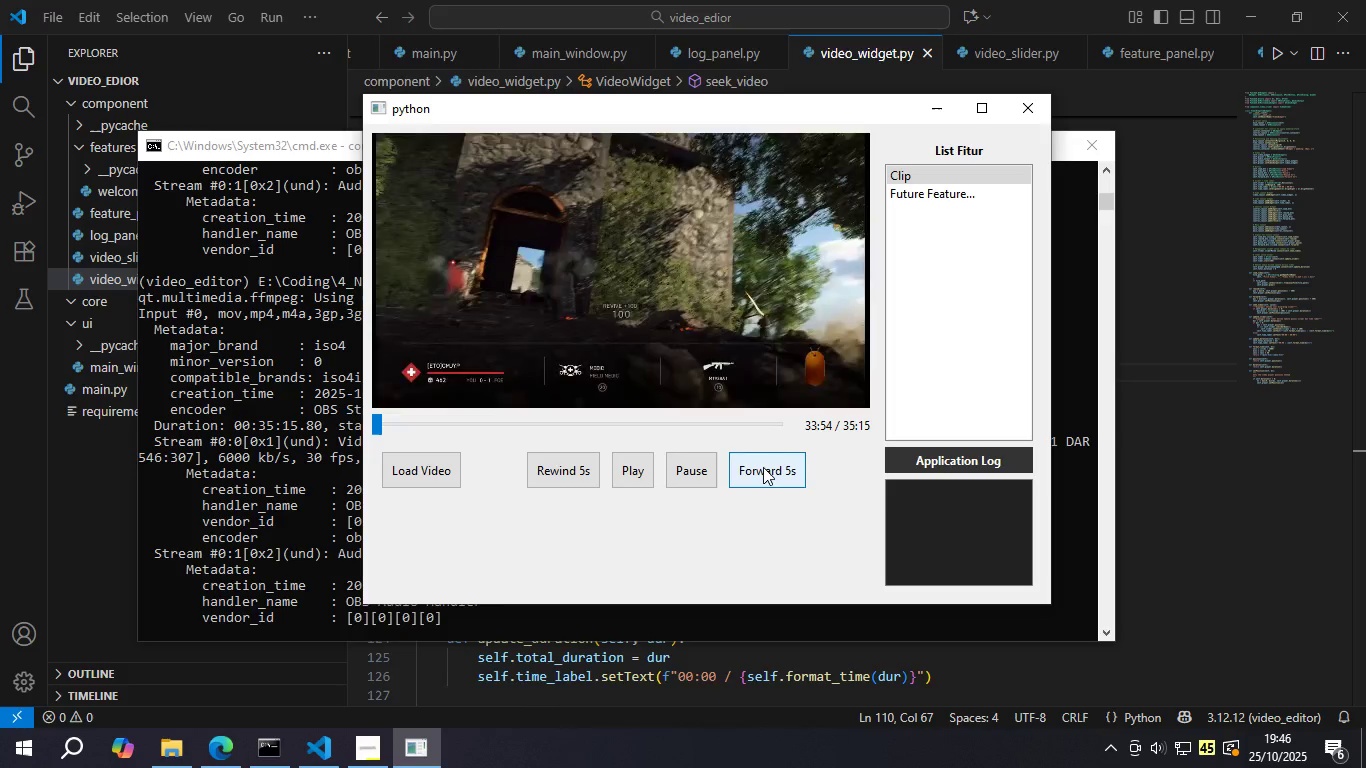 
left_click([763, 467])
 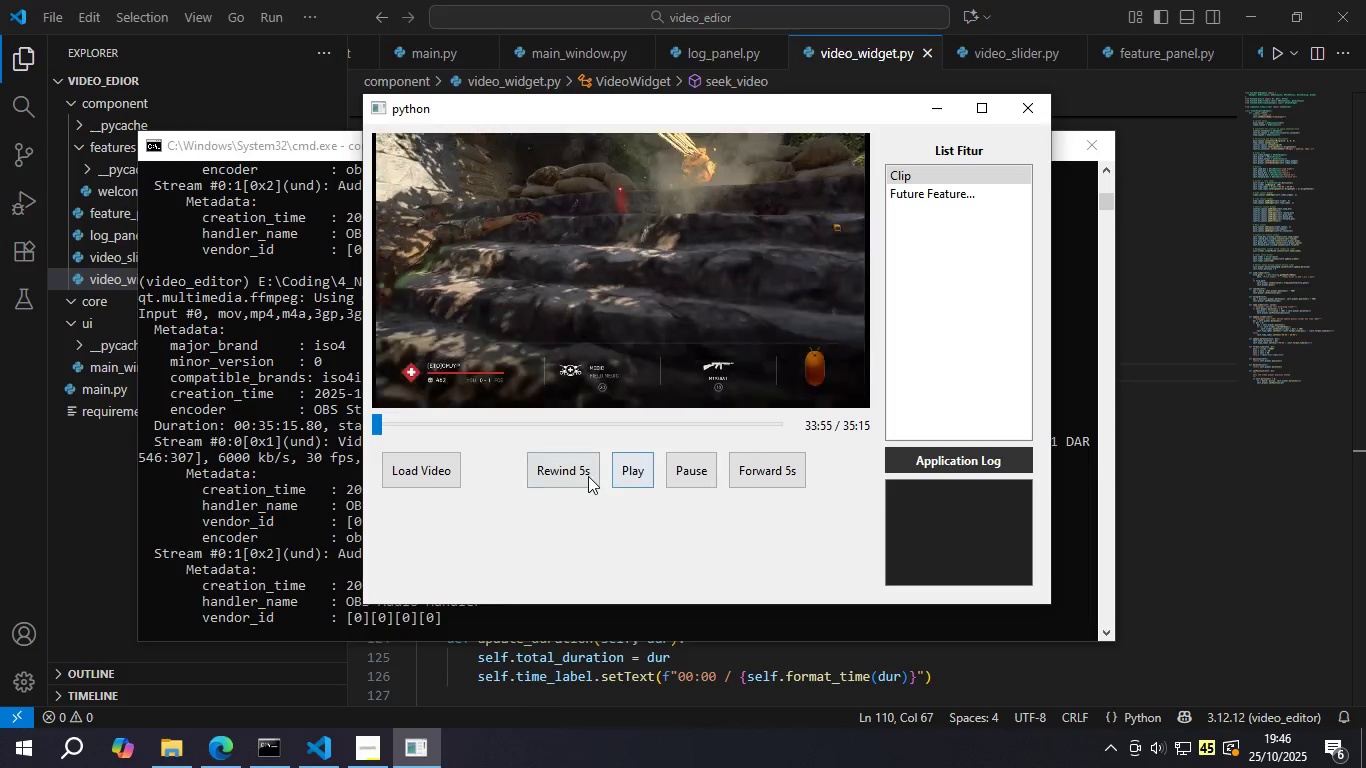 
left_click([587, 476])
 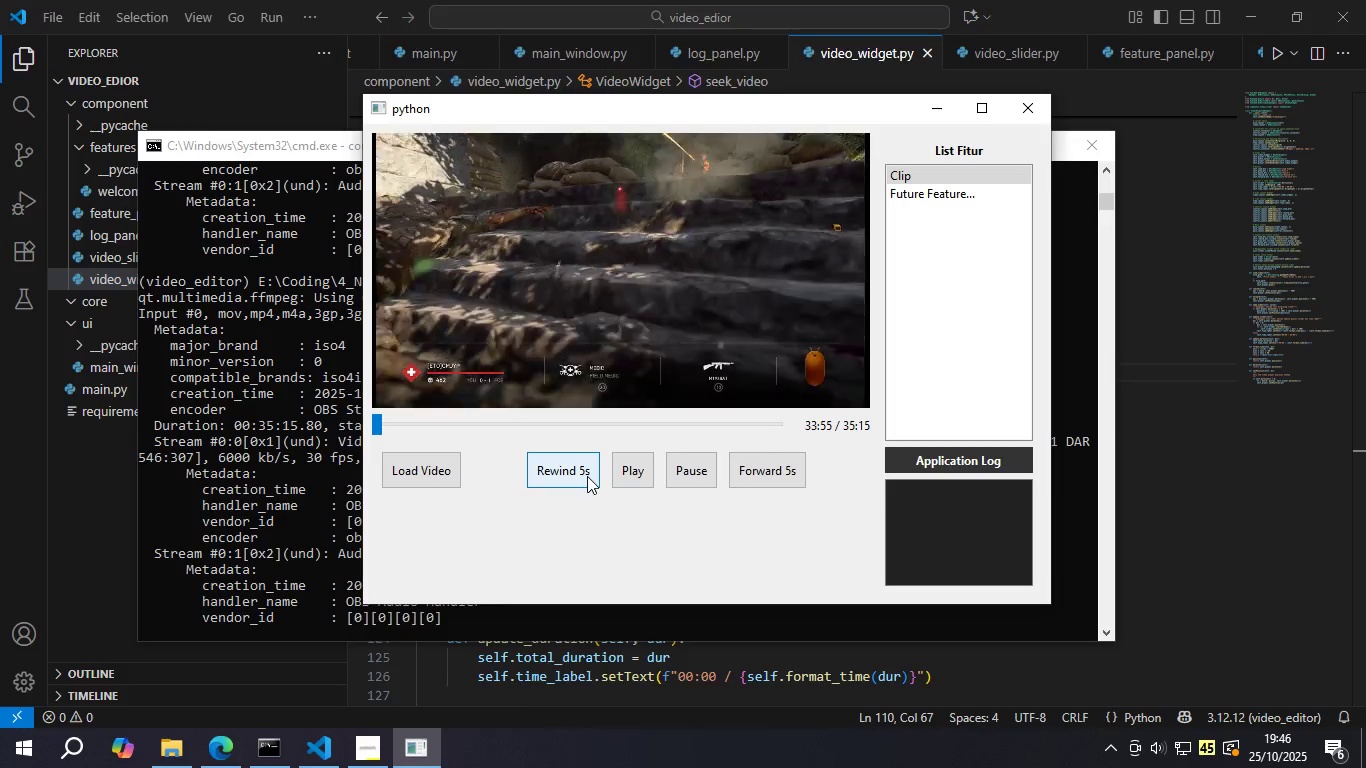 
left_click([587, 476])
 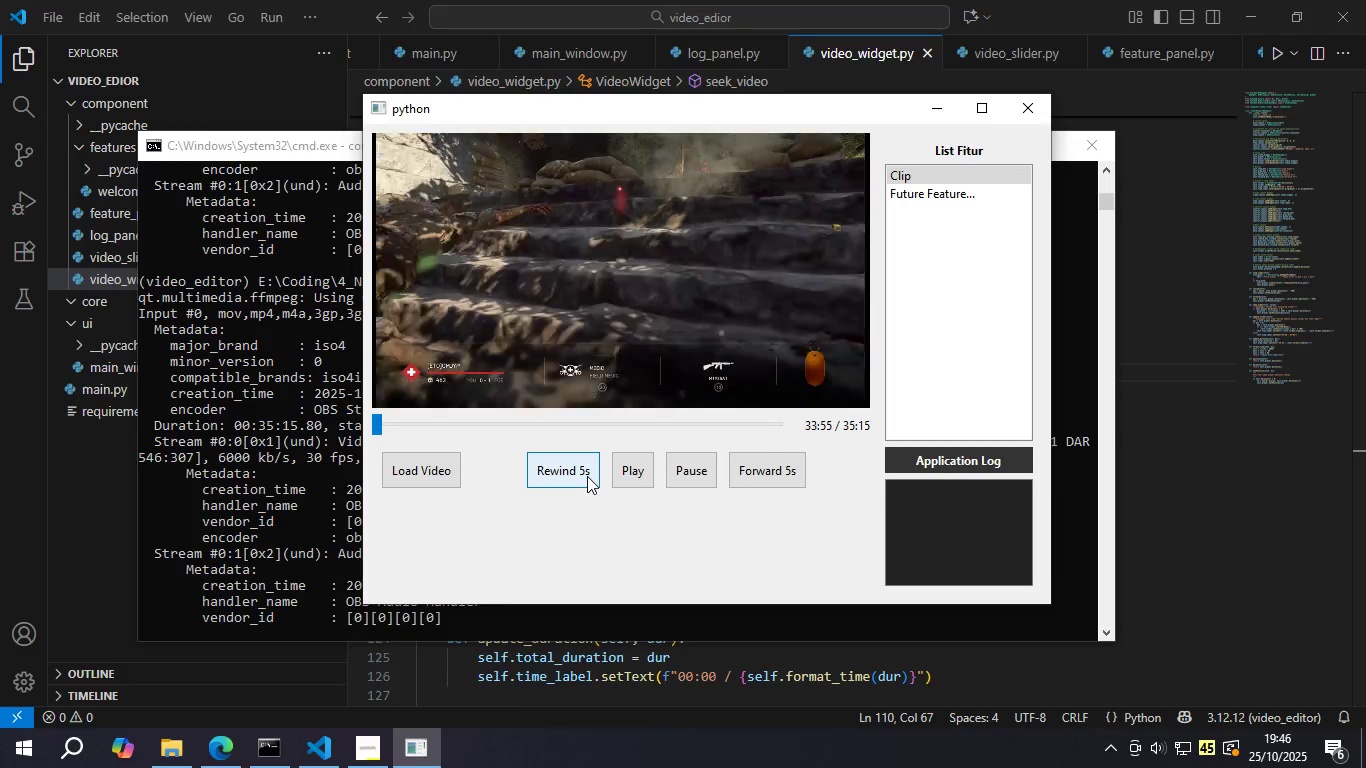 
left_click([587, 476])
 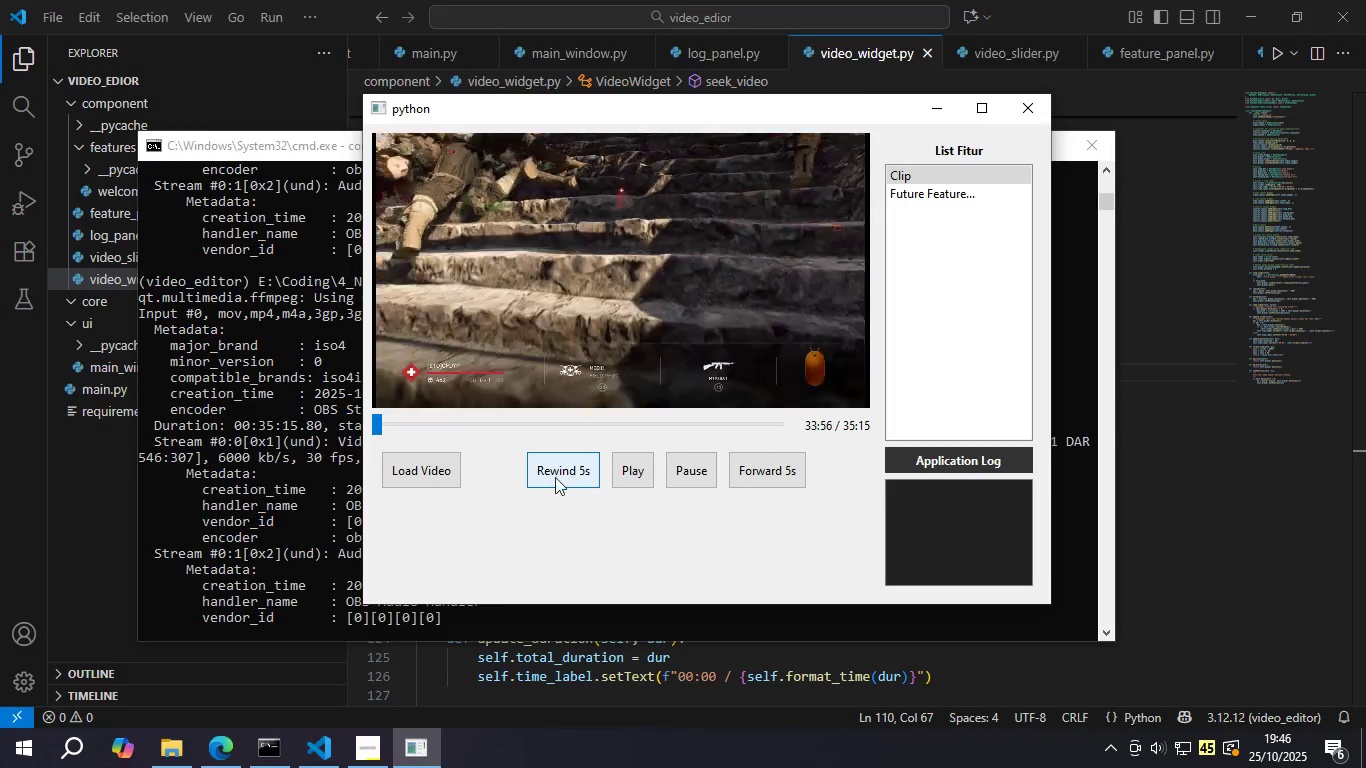 
double_click([553, 475])
 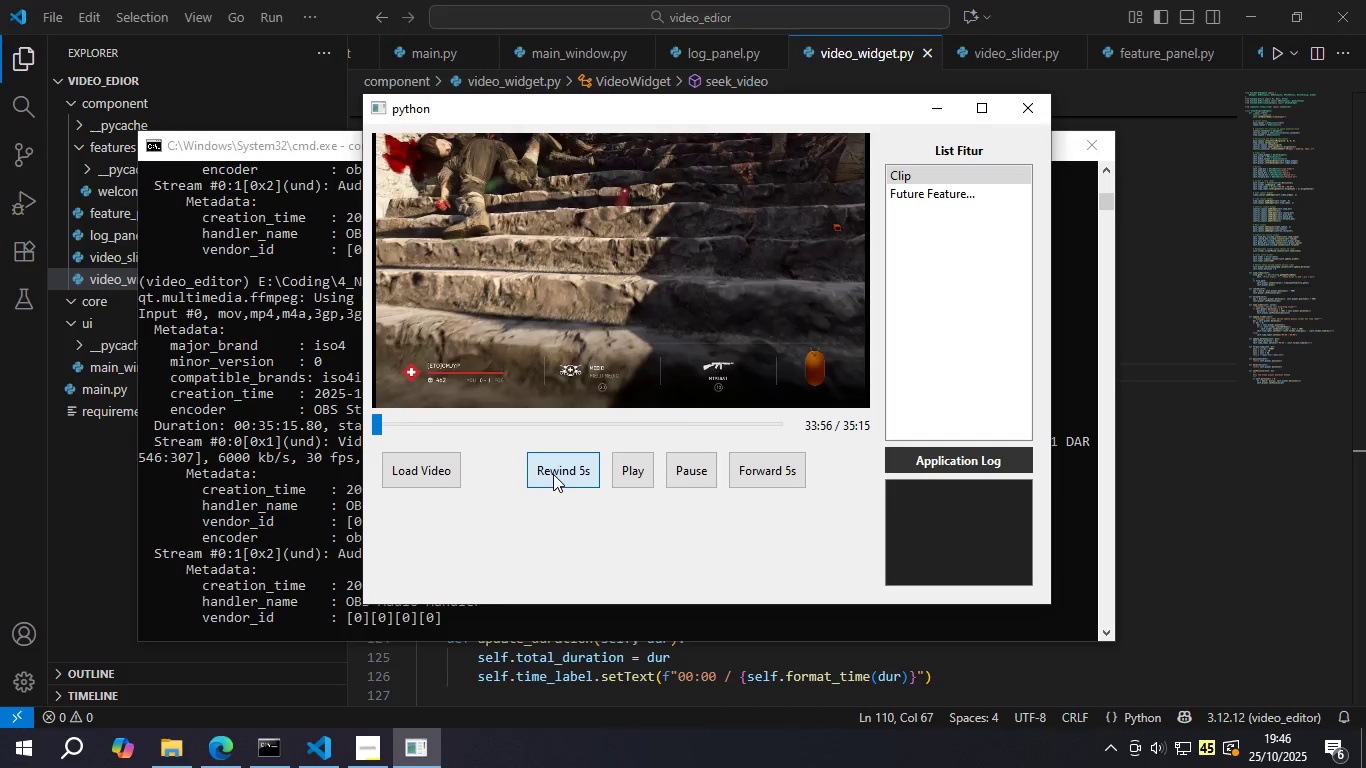 
triple_click([553, 474])
 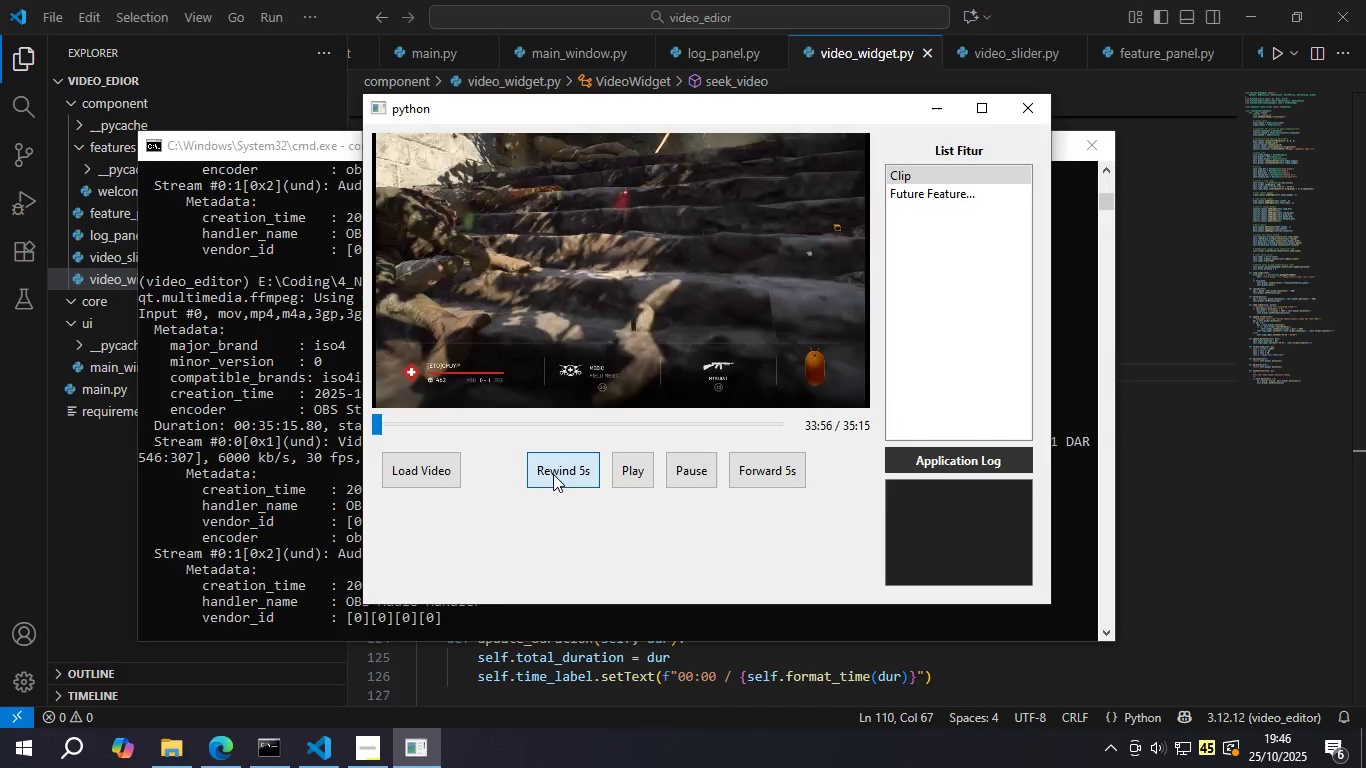 
triple_click([553, 474])
 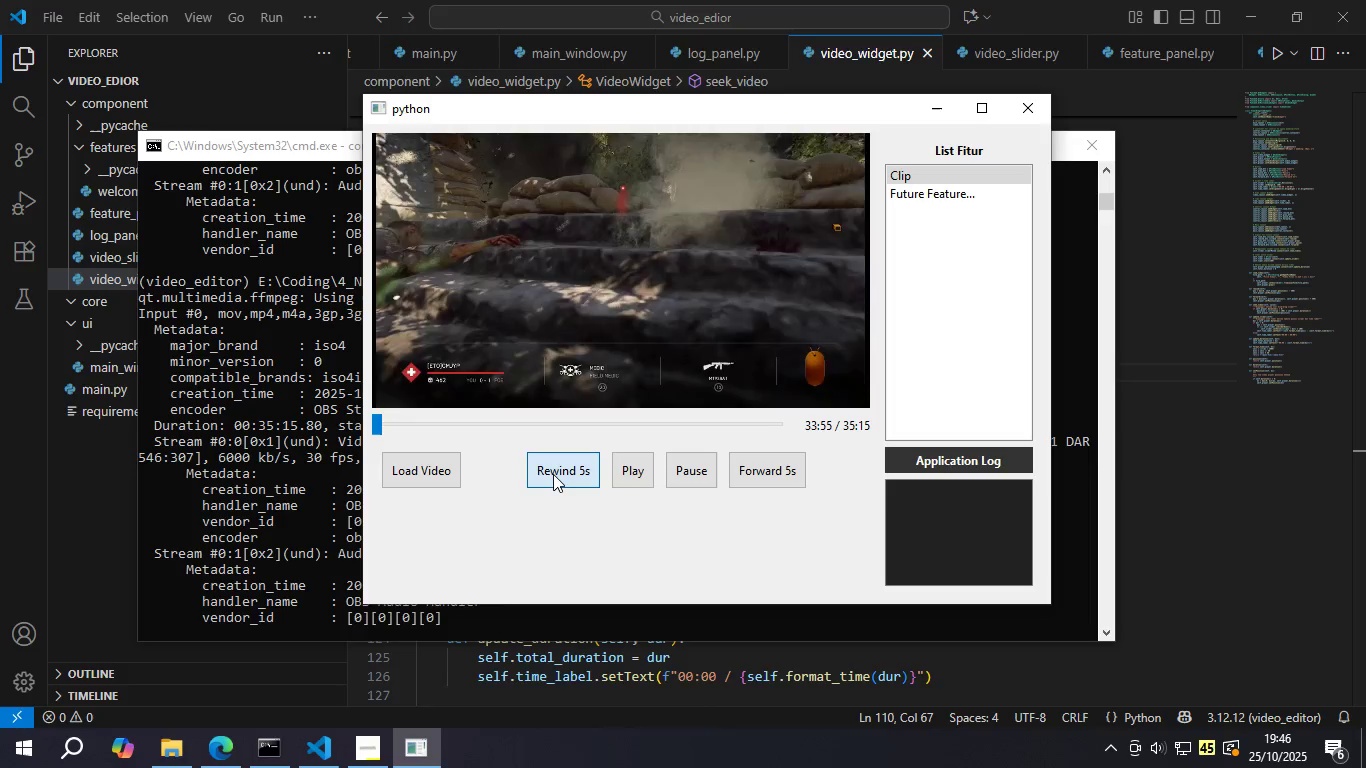 
triple_click([553, 474])
 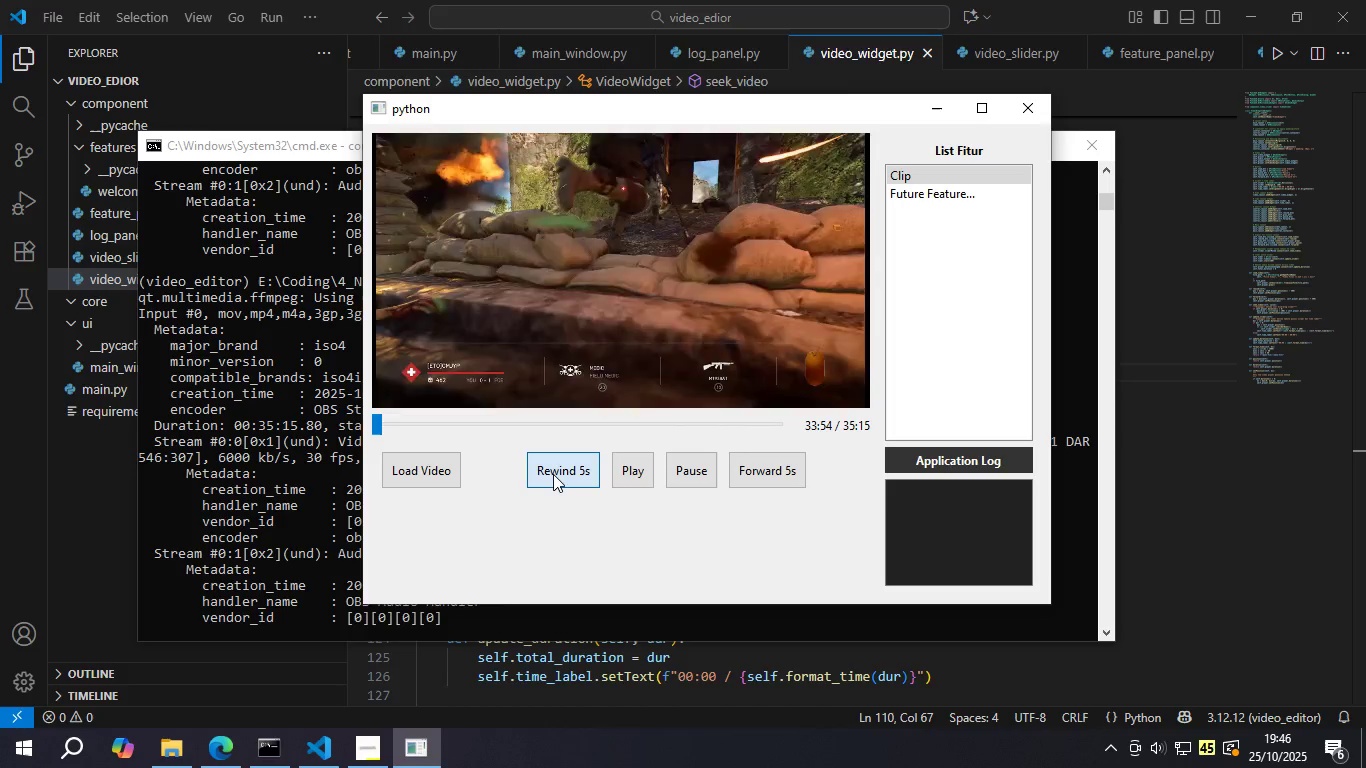 
triple_click([553, 474])
 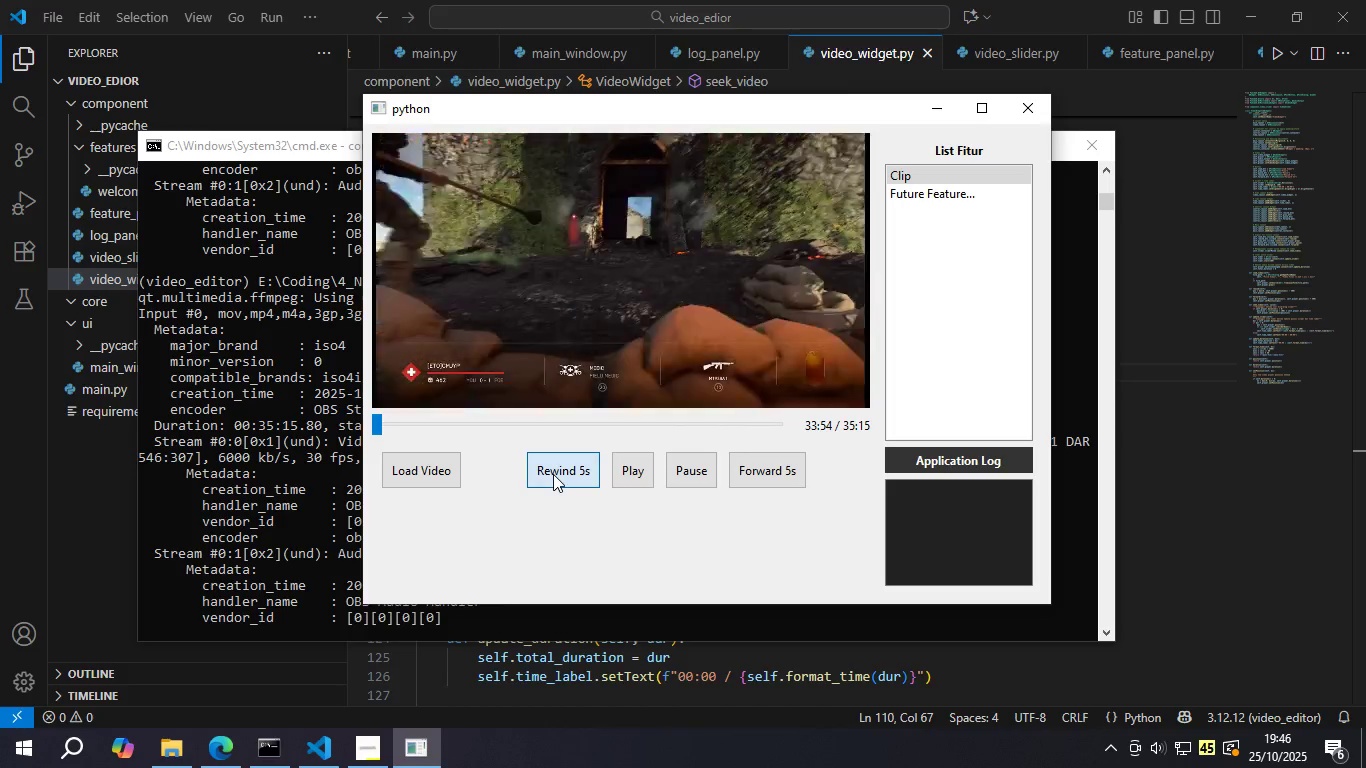 
triple_click([553, 474])
 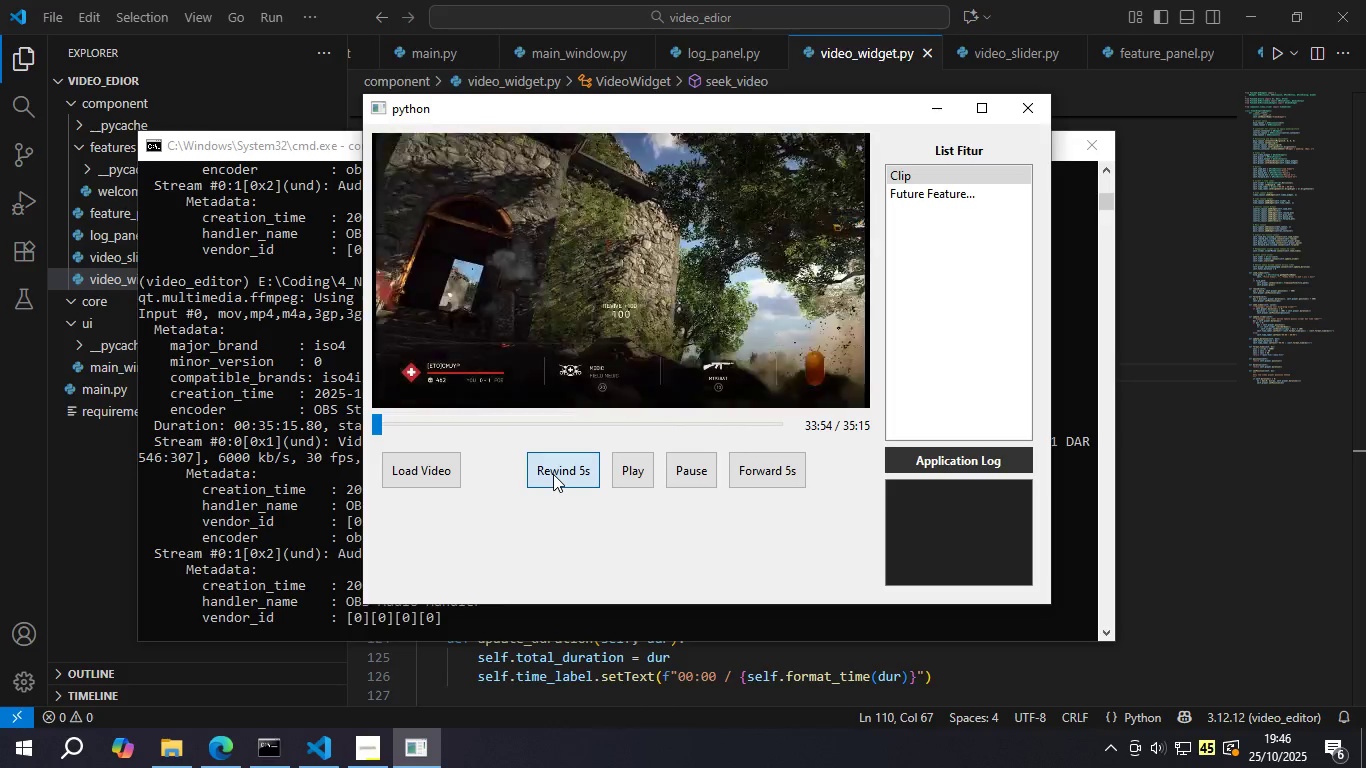 
triple_click([553, 474])
 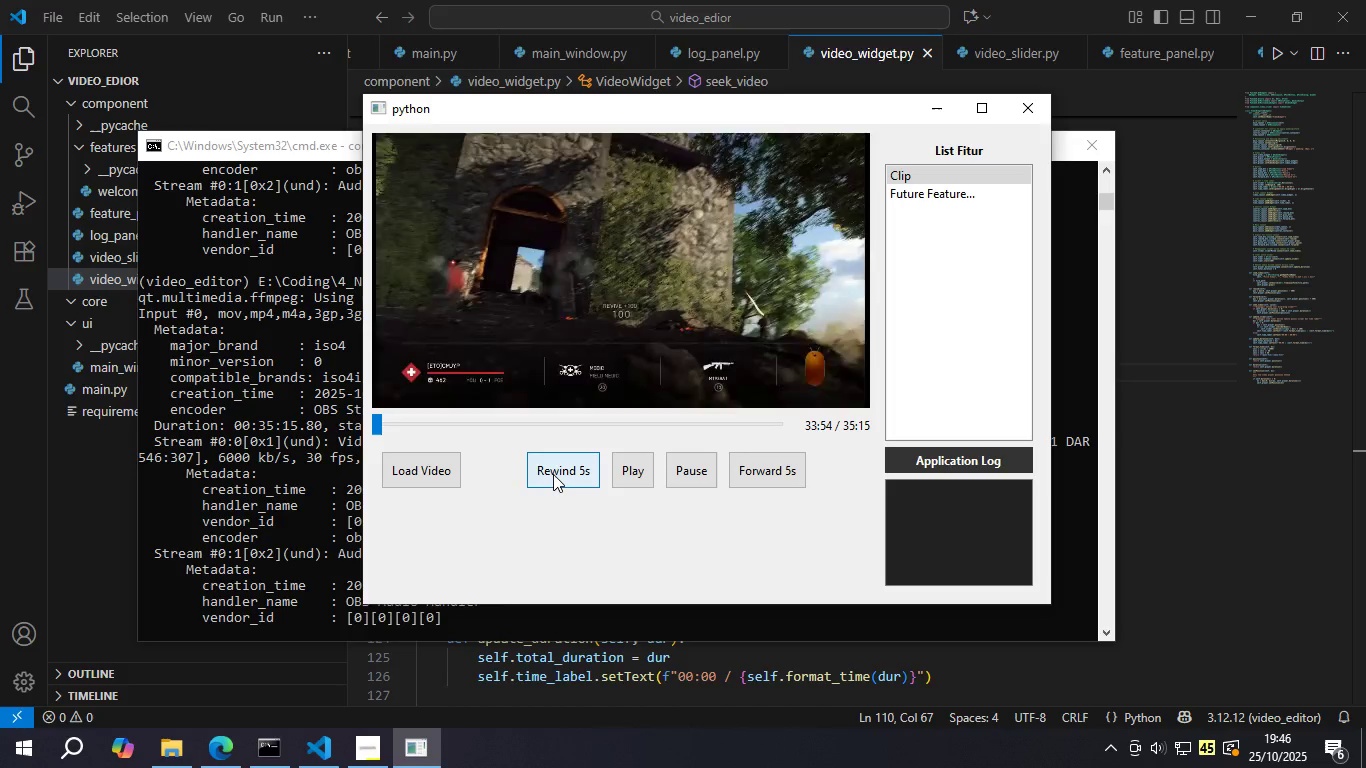 
double_click([553, 474])
 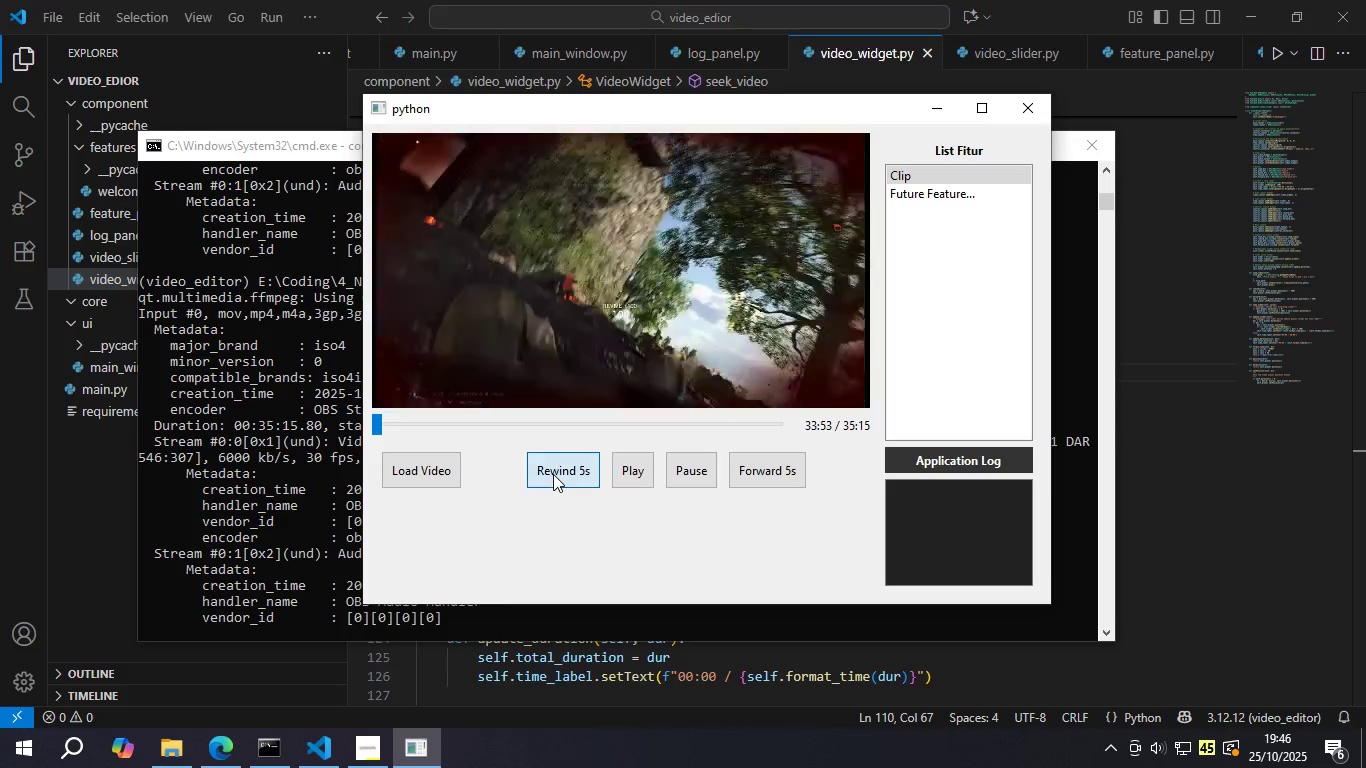 
triple_click([553, 474])
 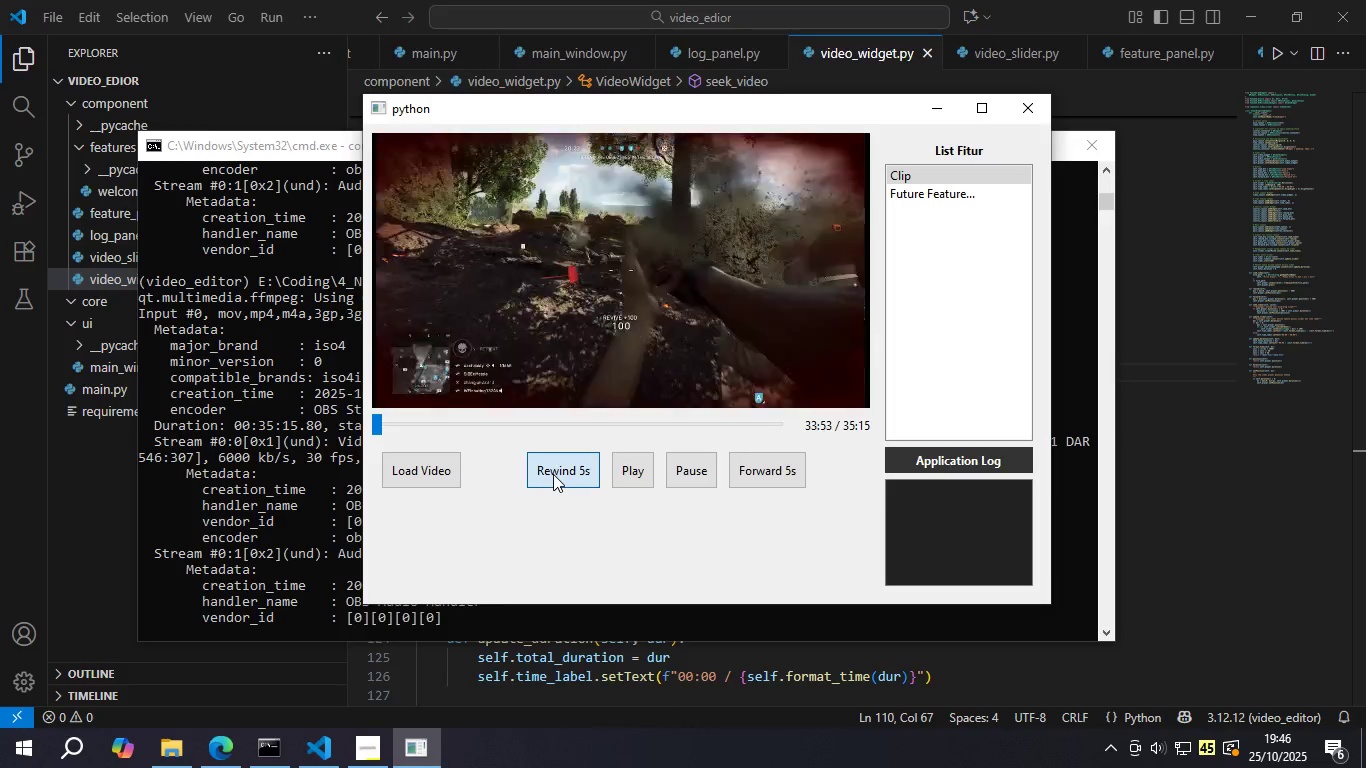 
triple_click([553, 474])
 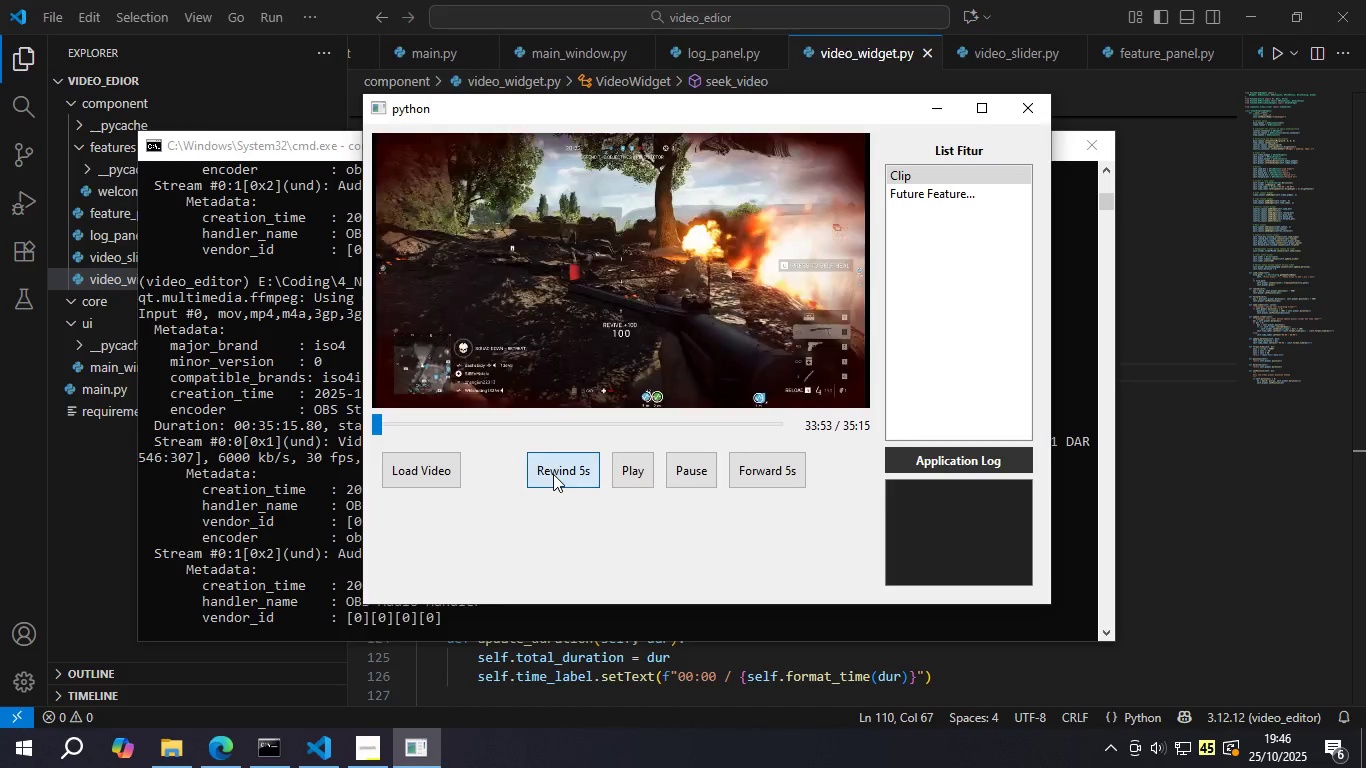 
triple_click([553, 474])
 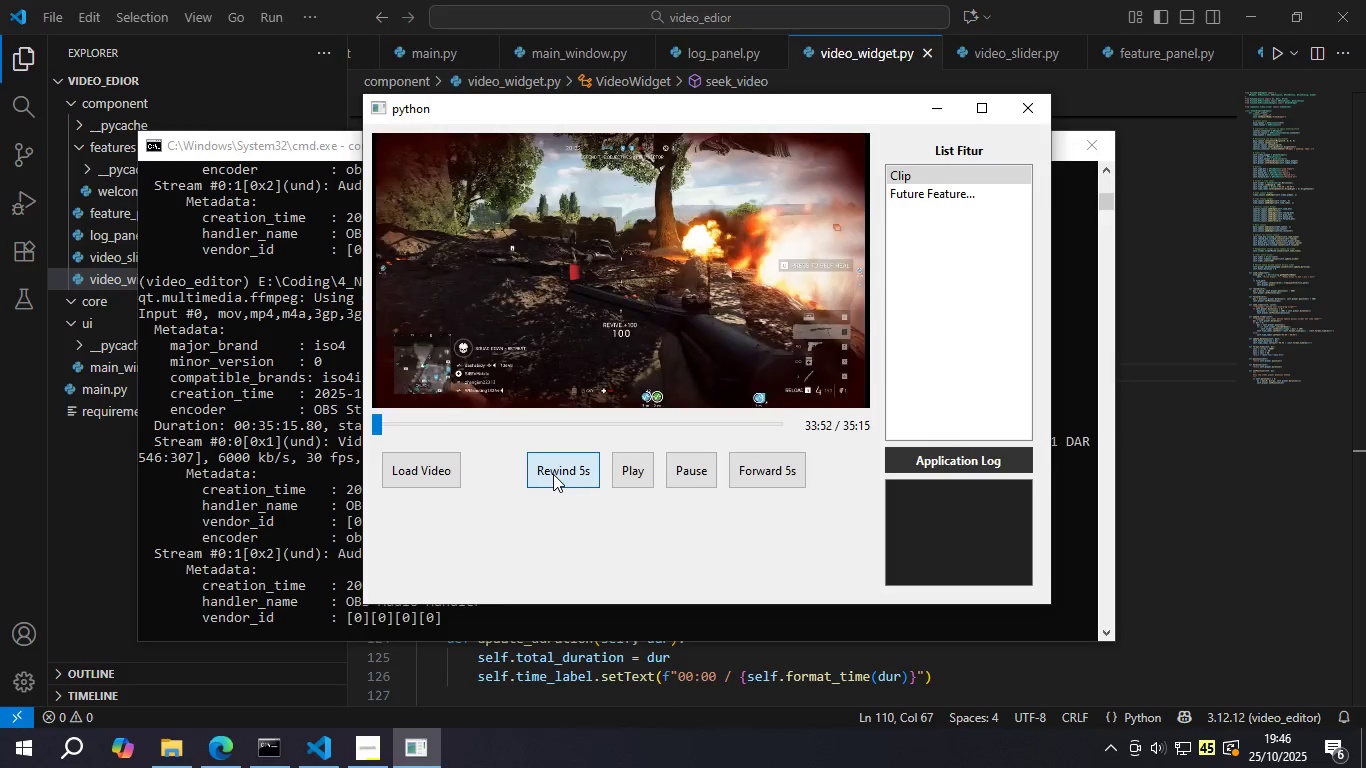 
triple_click([553, 474])
 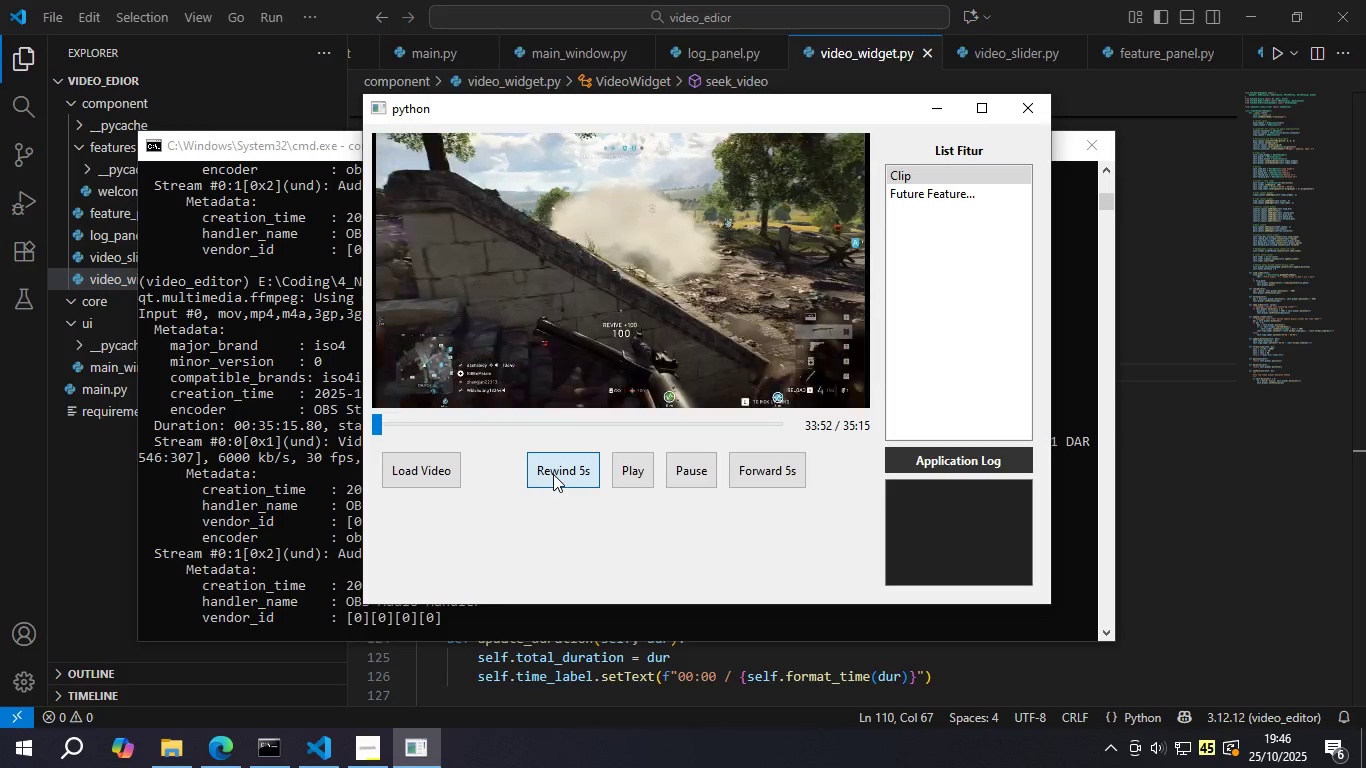 
triple_click([553, 474])
 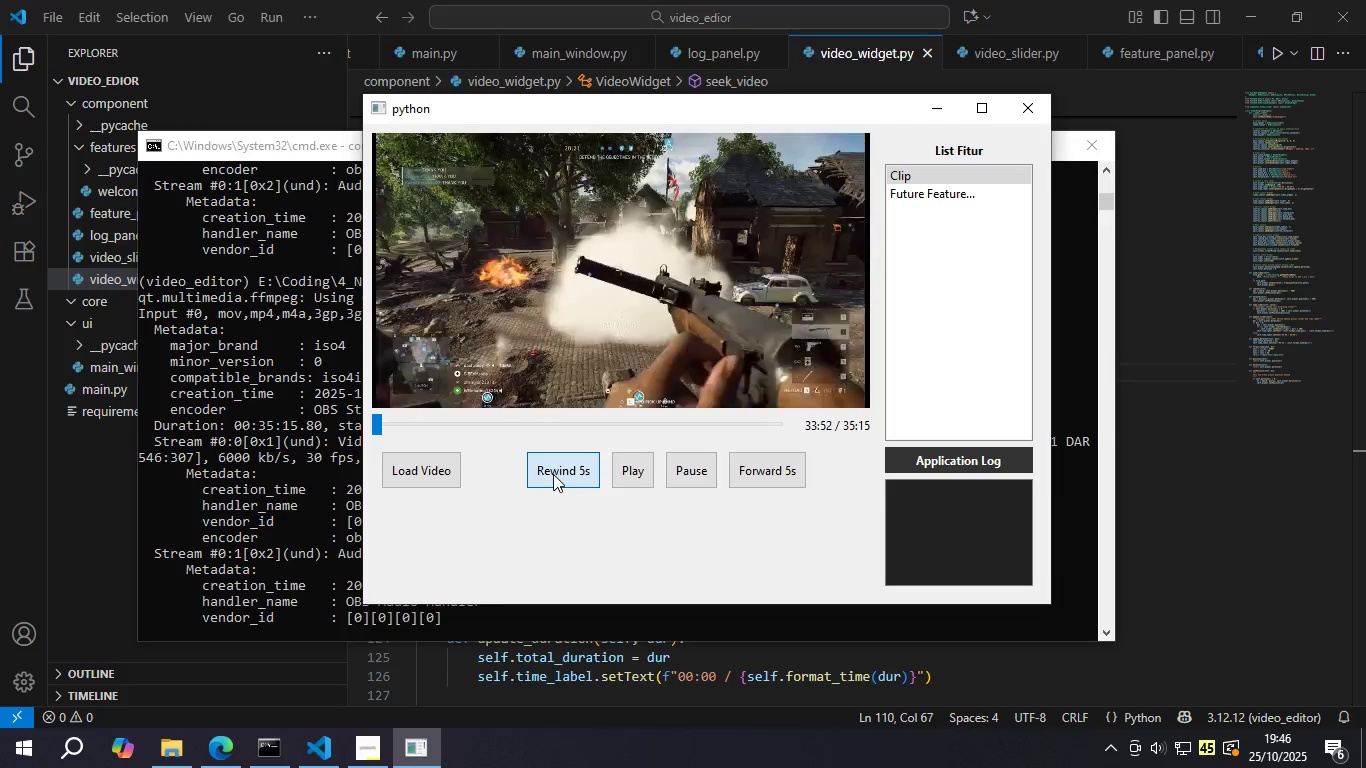 
triple_click([553, 474])
 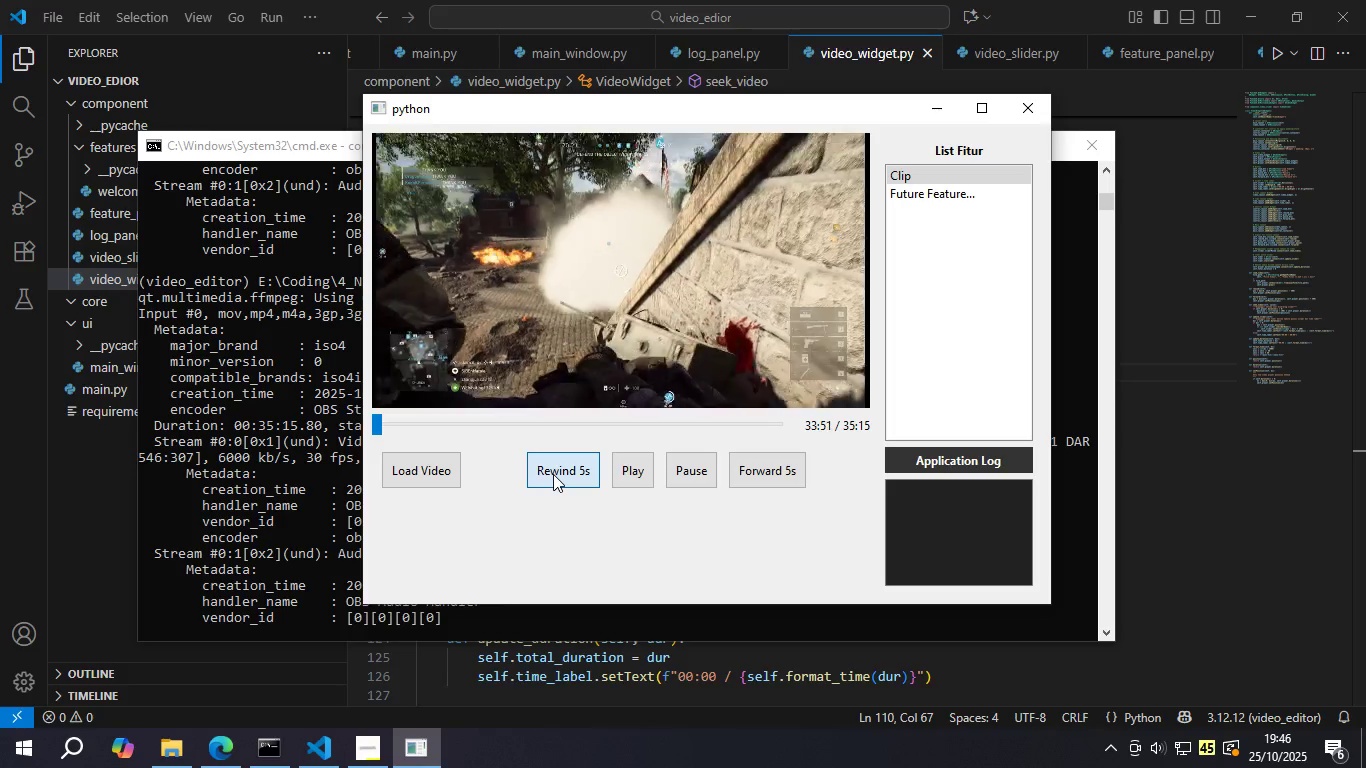 
triple_click([553, 474])
 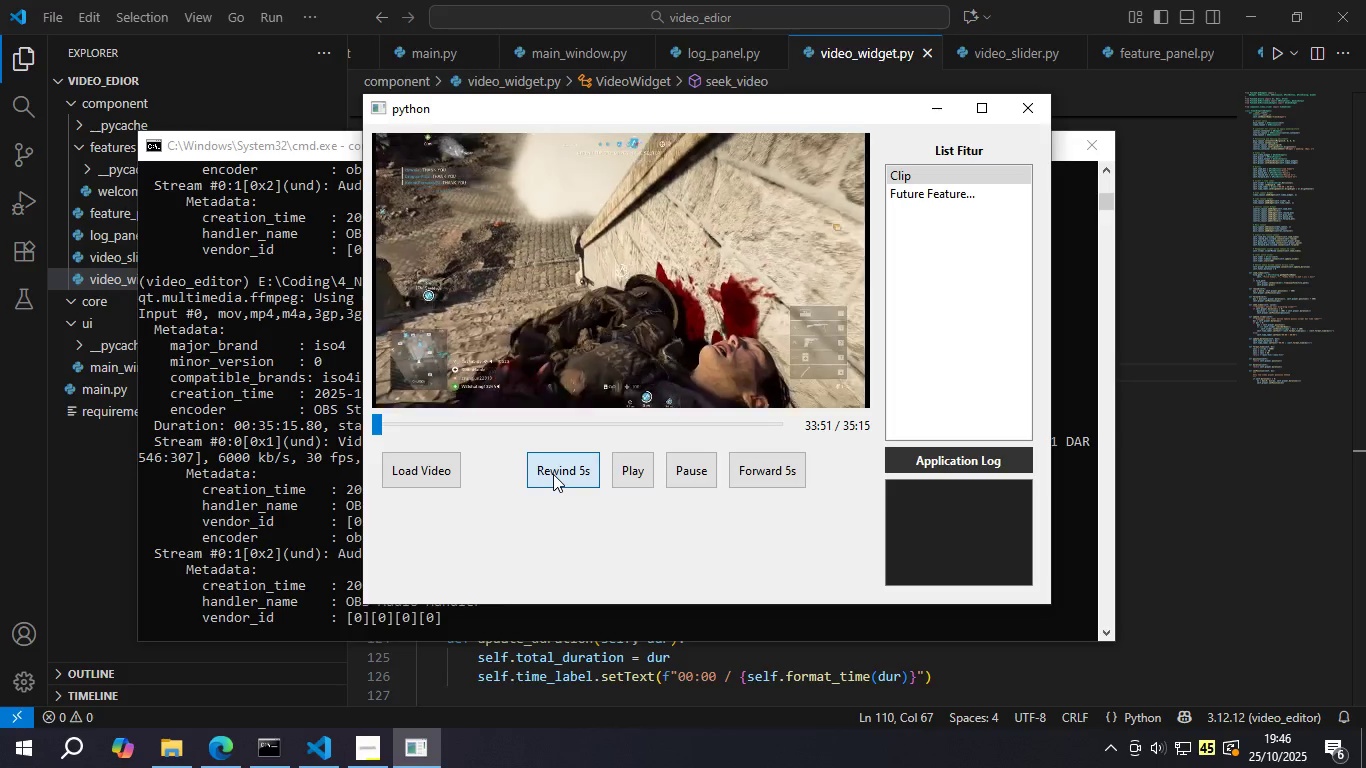 
triple_click([553, 474])
 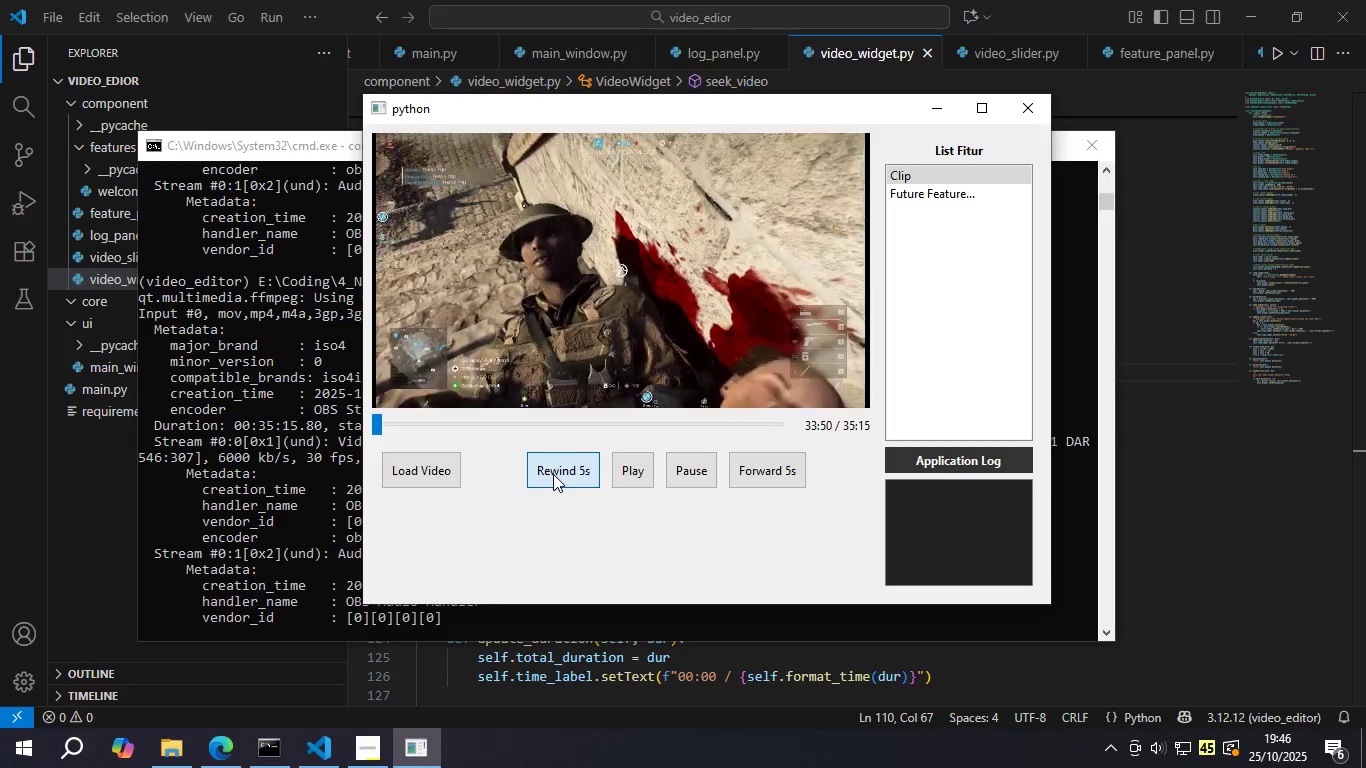 
triple_click([553, 474])
 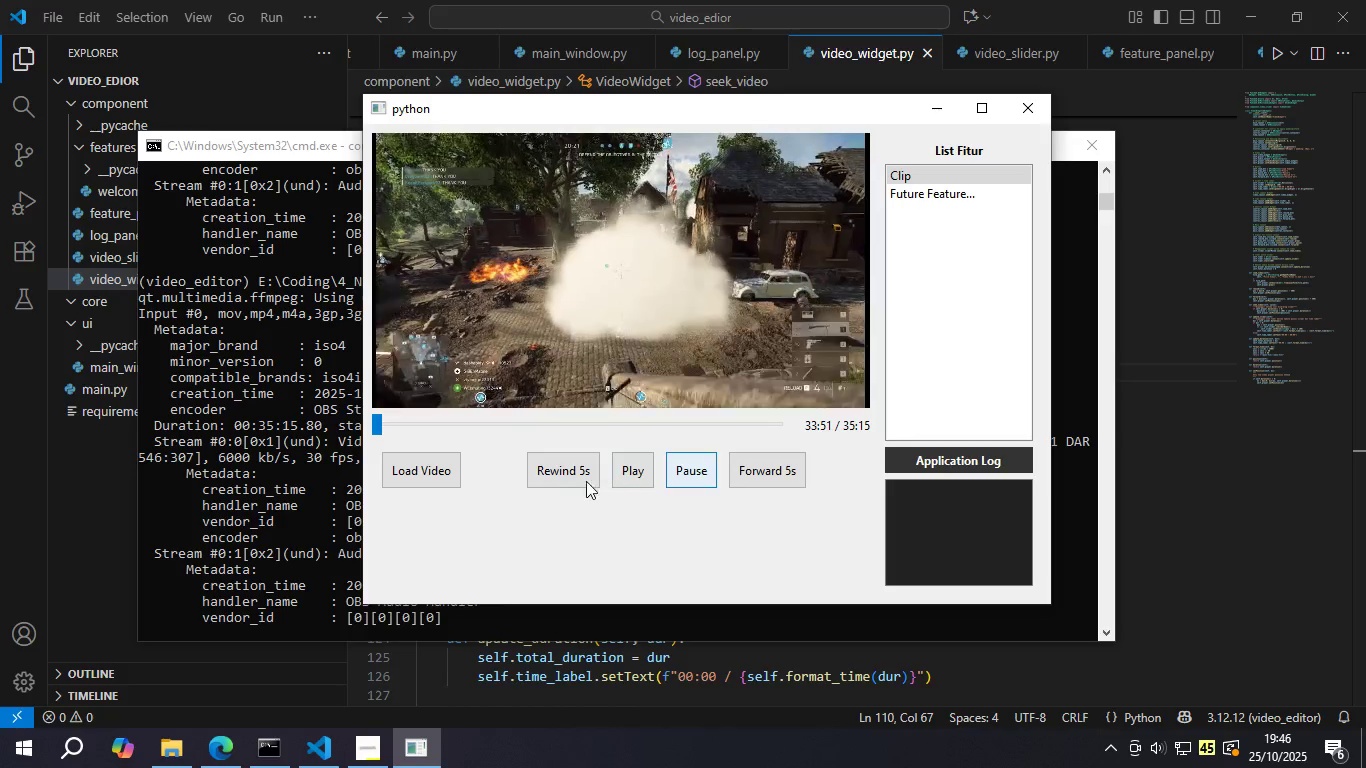 
left_click([557, 476])
 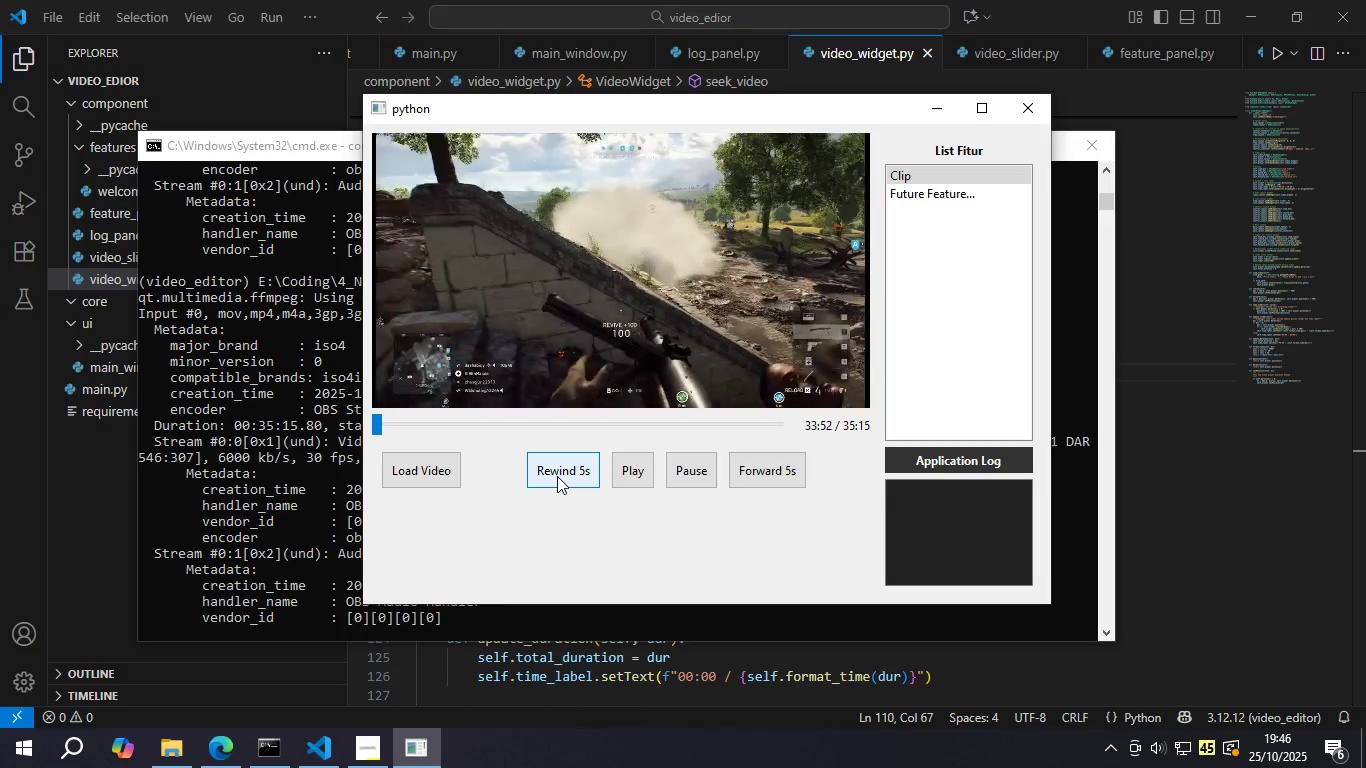 
left_click([557, 476])
 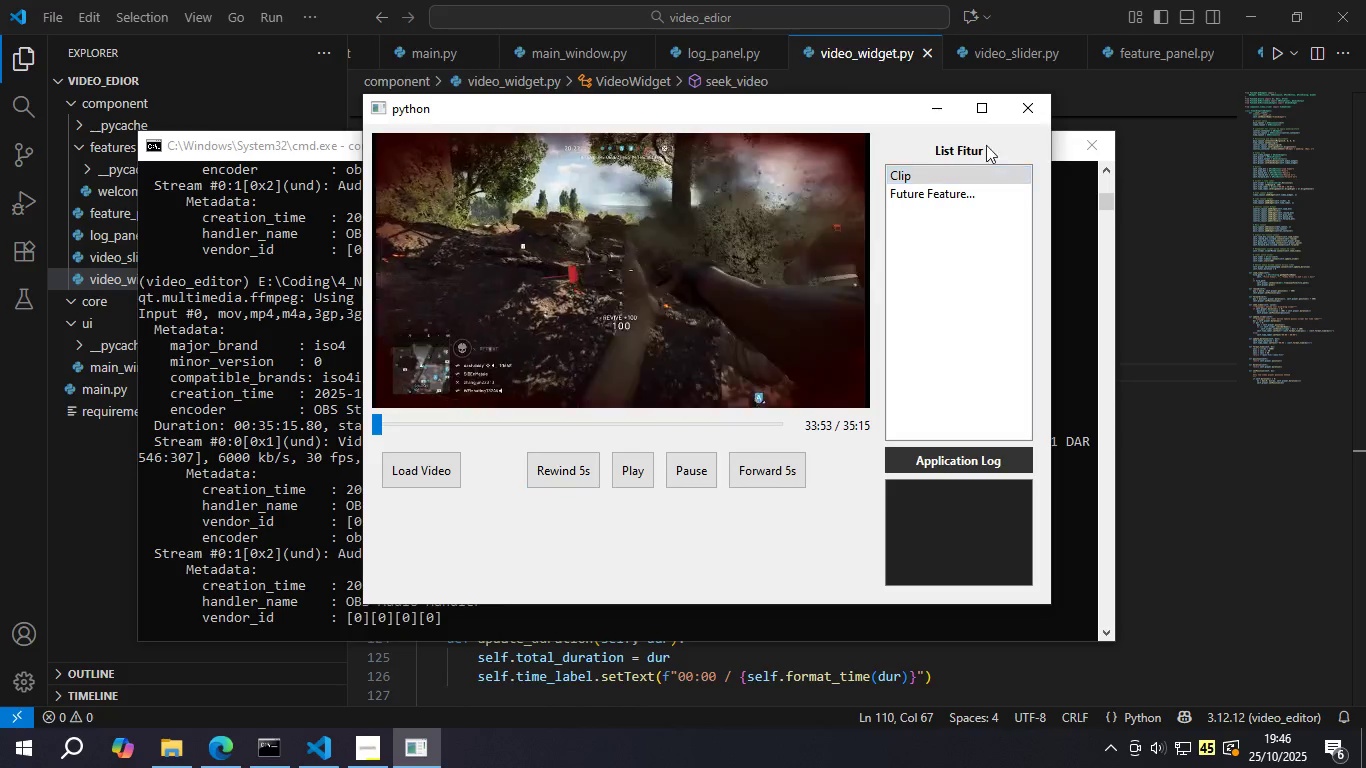 
left_click([1009, 108])
 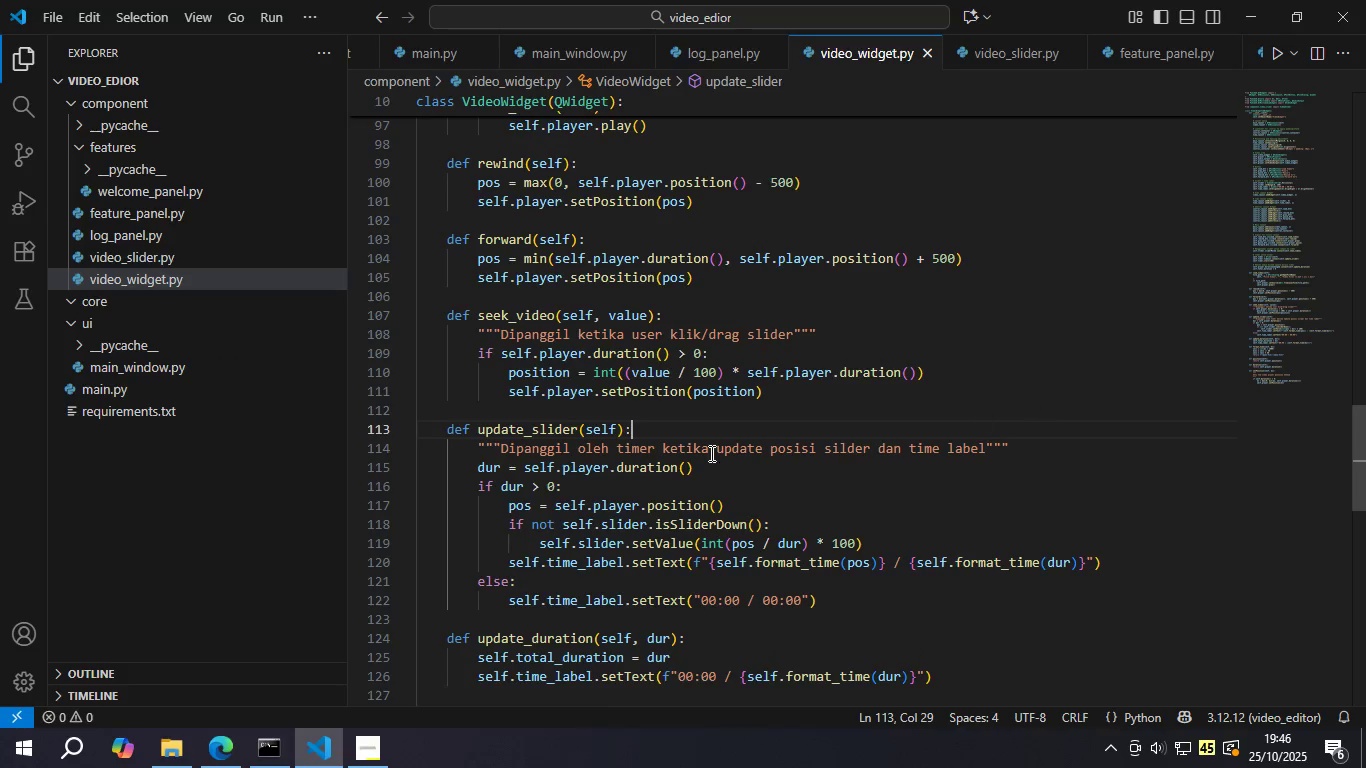 
left_click([970, 225])
 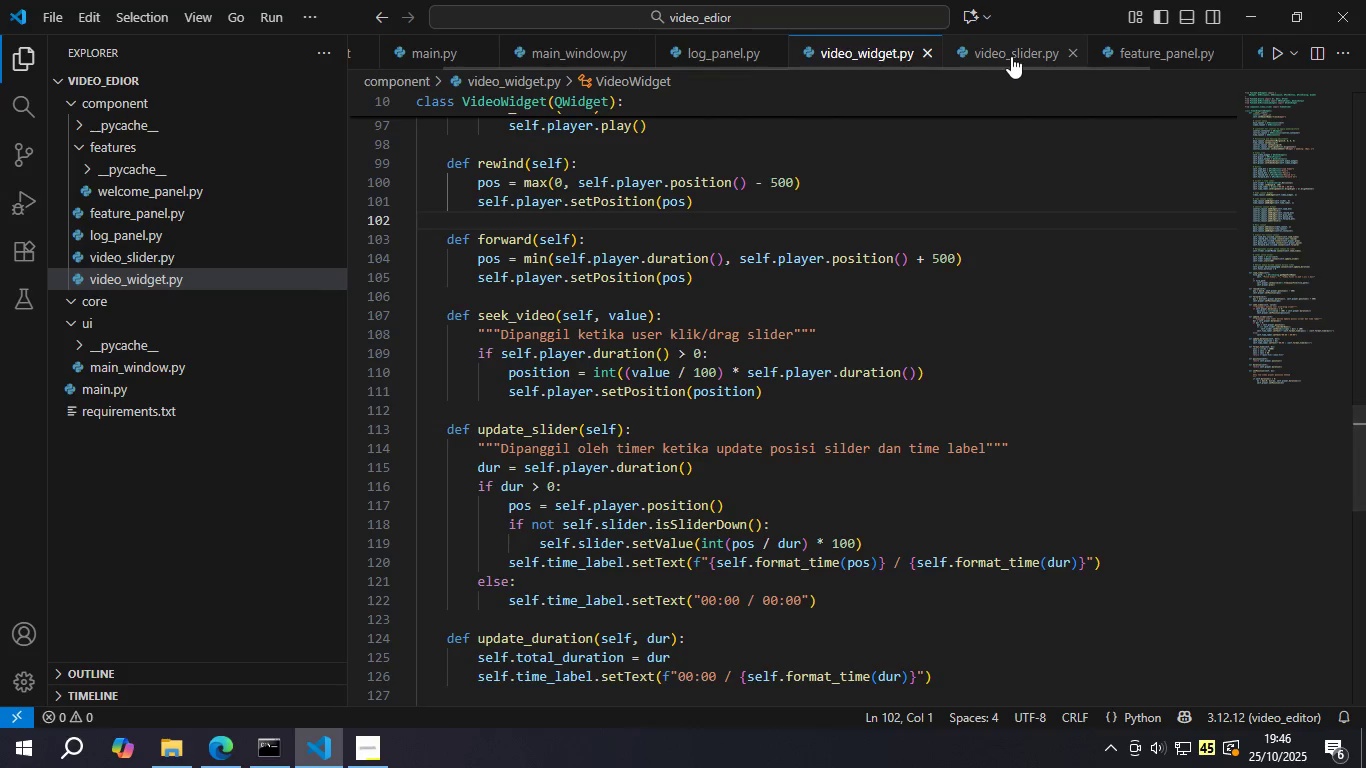 
left_click([1011, 51])
 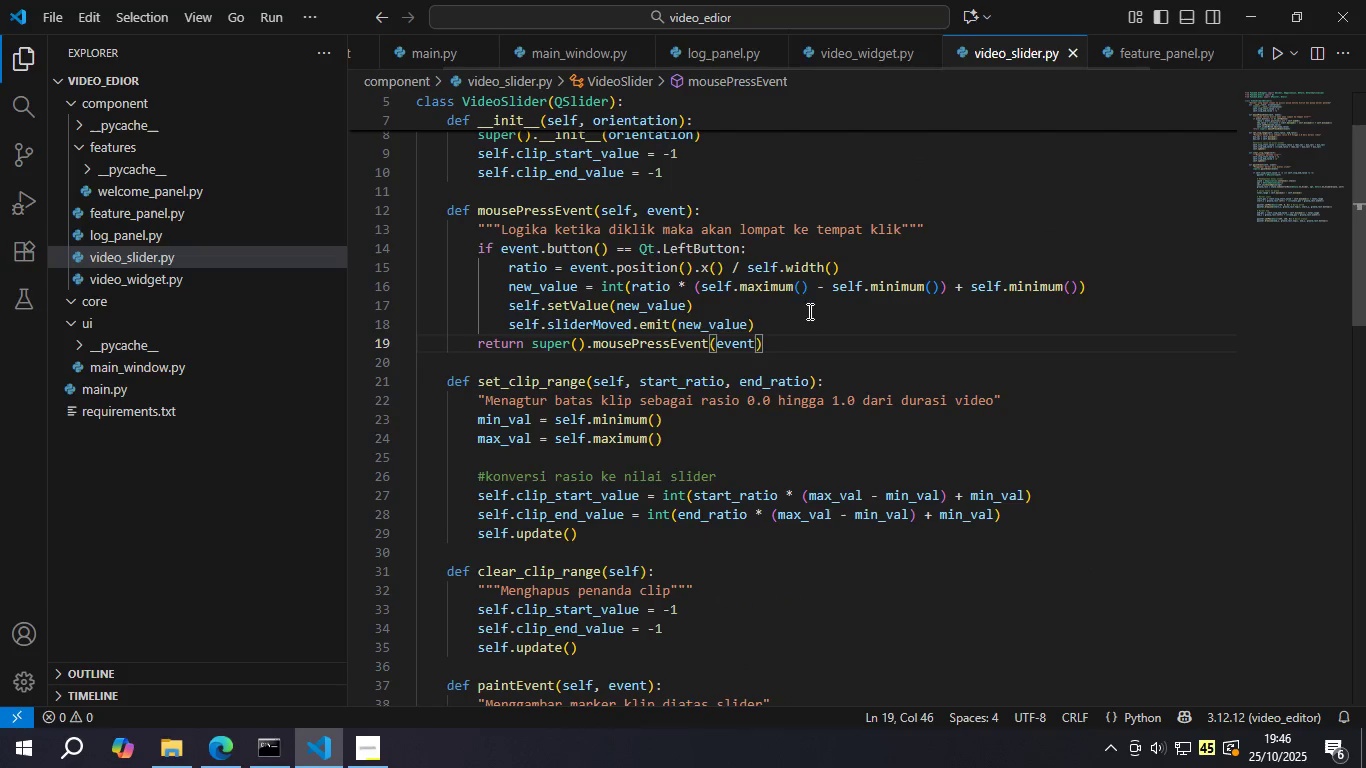 
left_click([807, 313])
 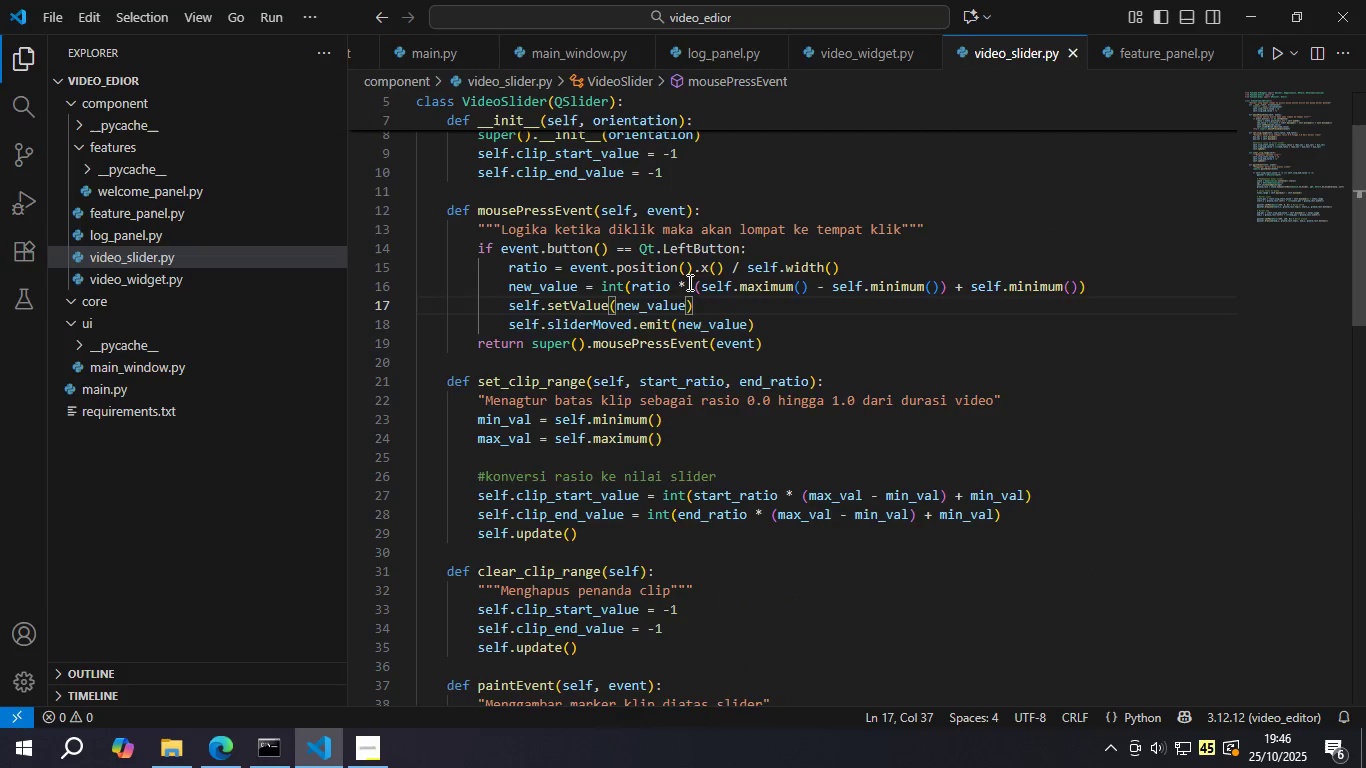 
scroll: coordinate [634, 273], scroll_direction: up, amount: 3.0
 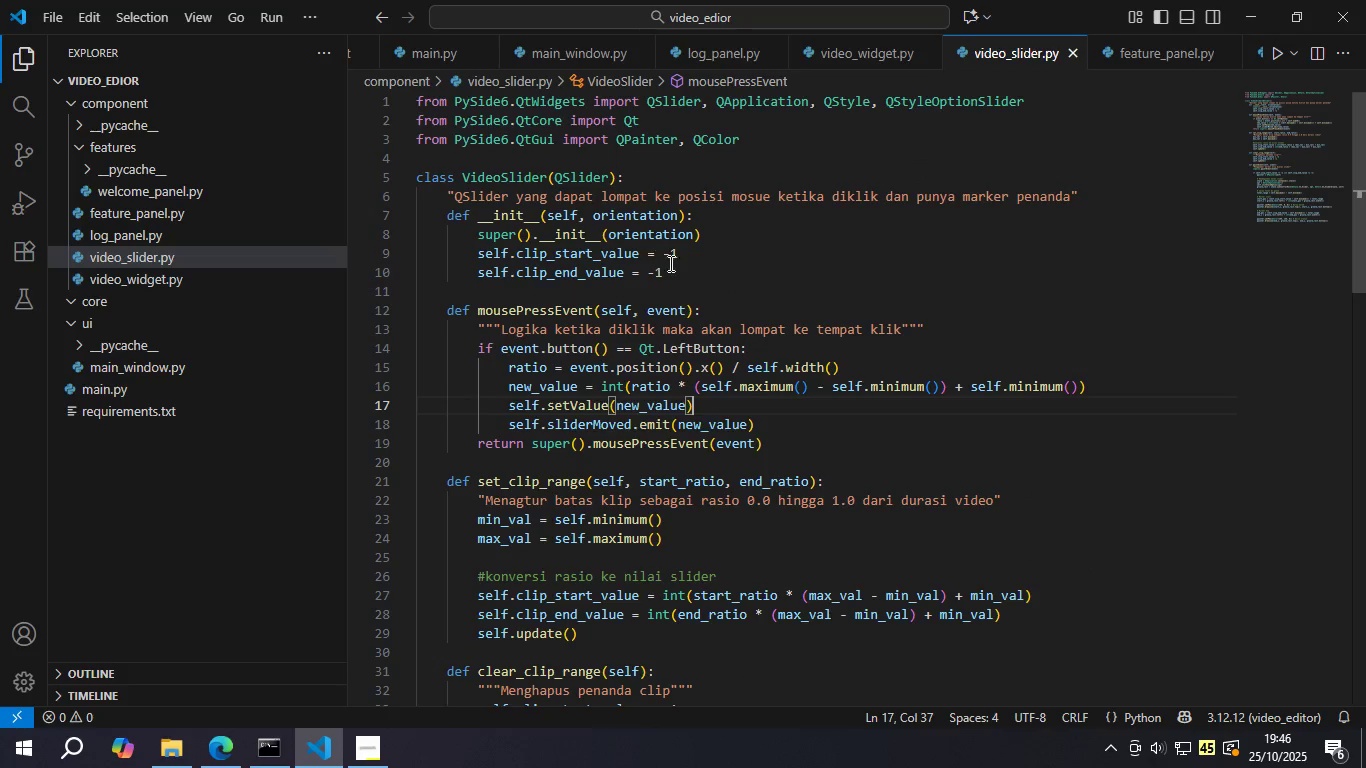 
left_click([695, 272])
 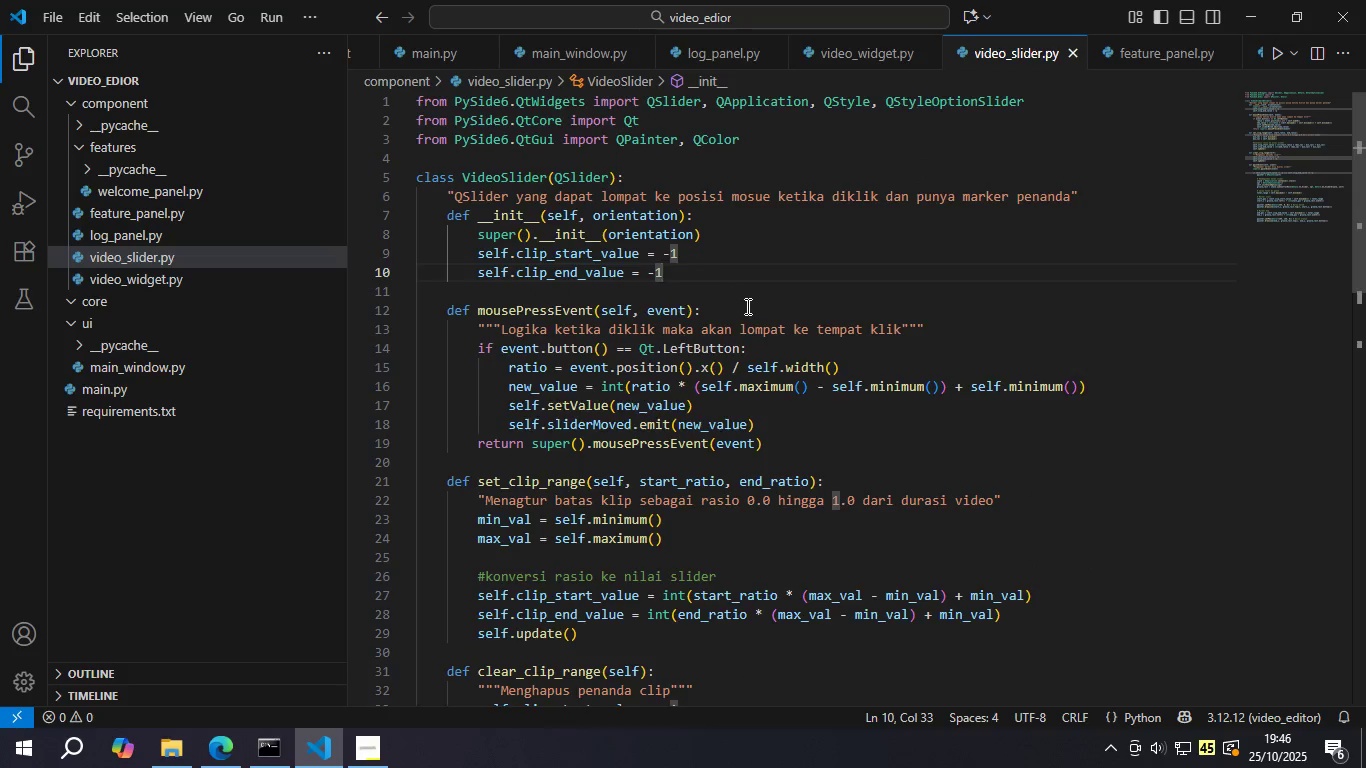 
scroll: coordinate [746, 309], scroll_direction: down, amount: 2.0
 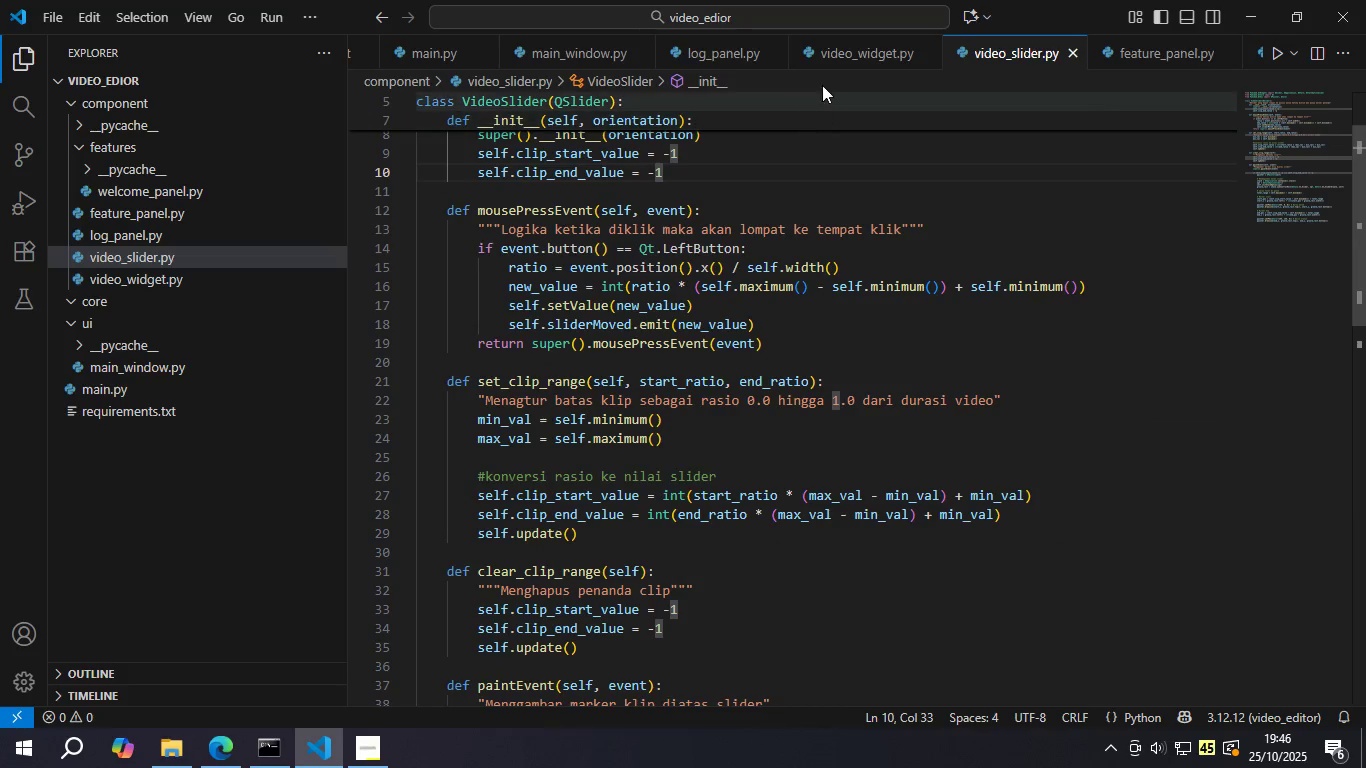 
left_click([864, 56])
 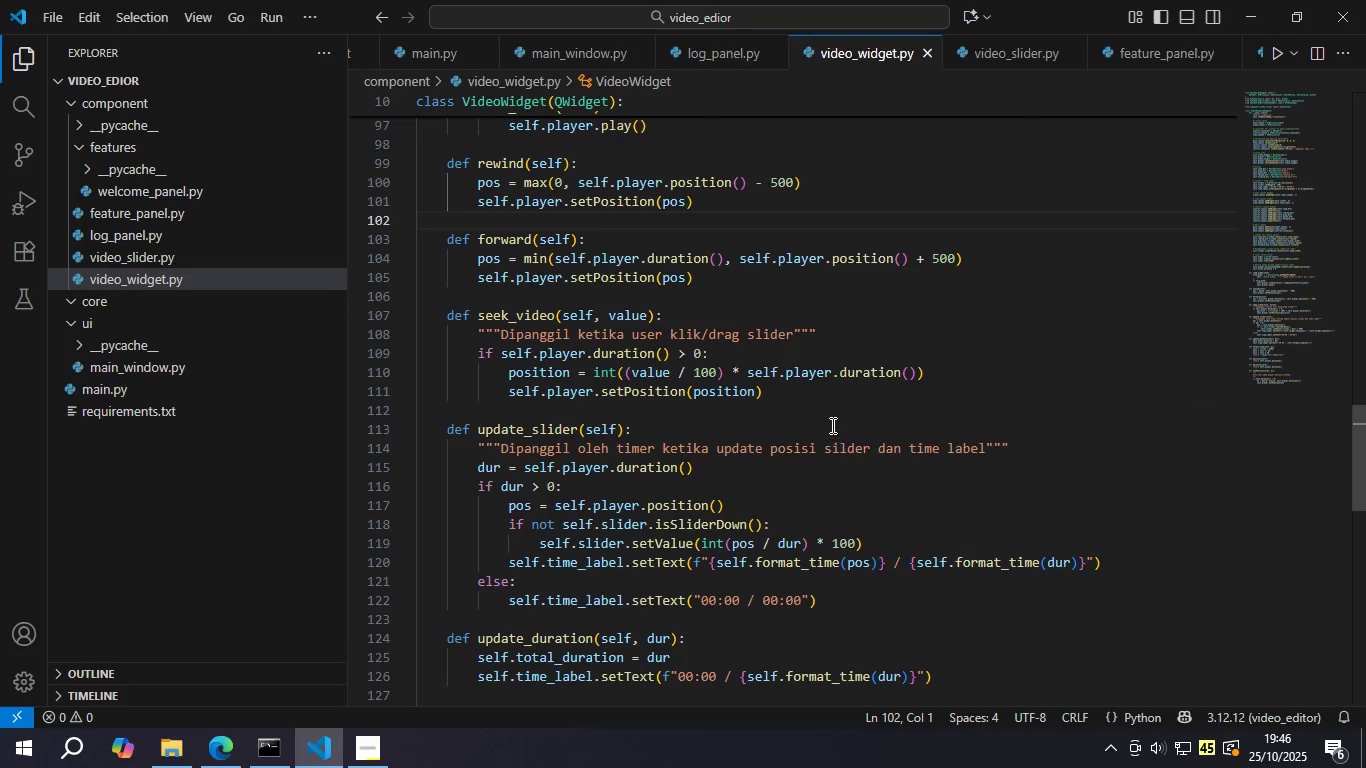 
left_click([898, 262])
 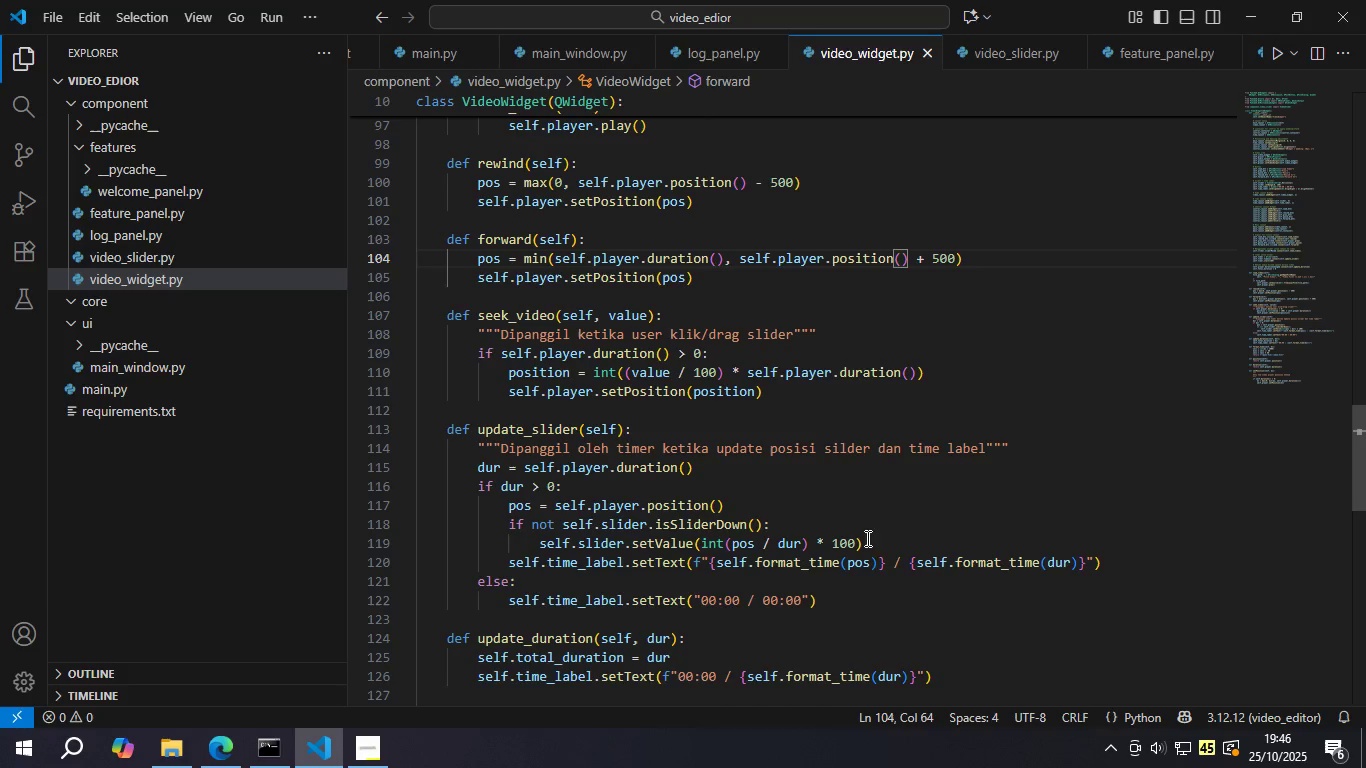 
left_click([877, 535])
 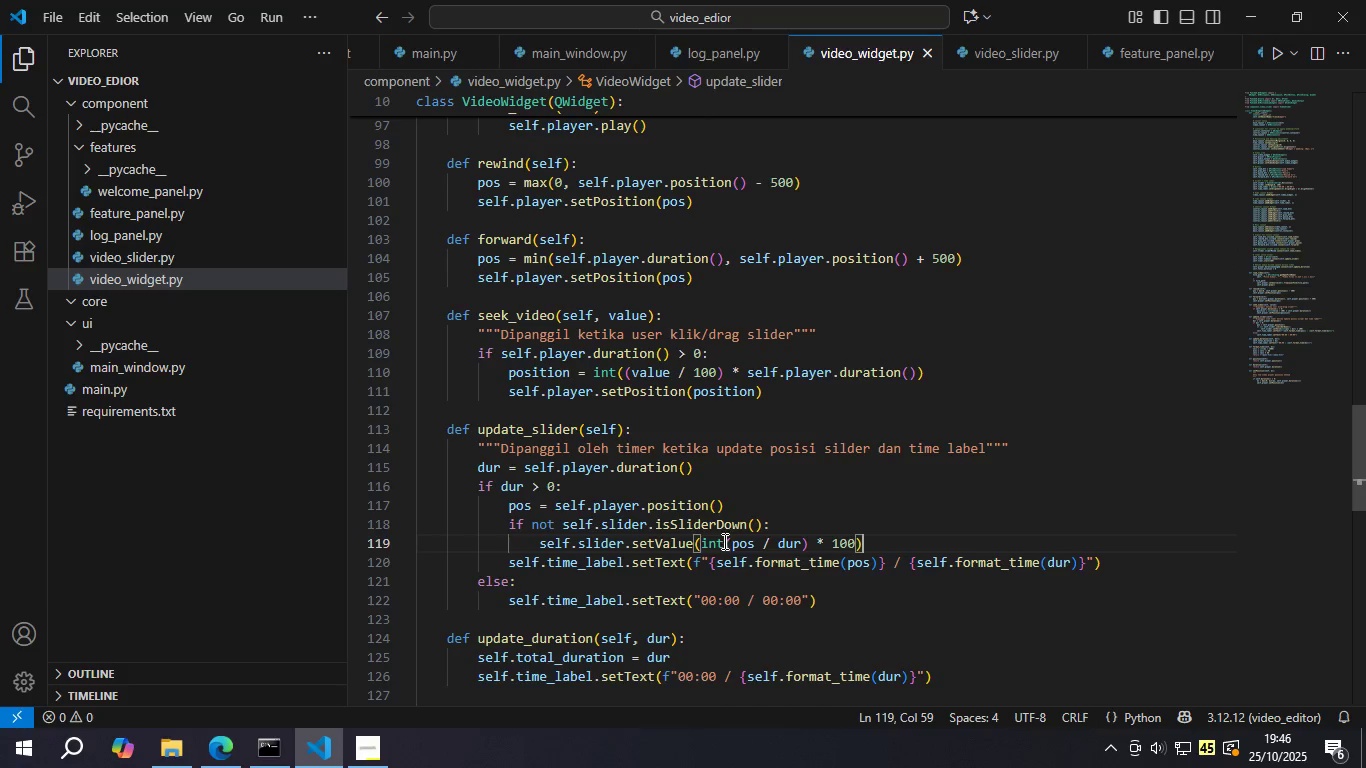 
double_click([712, 544])
 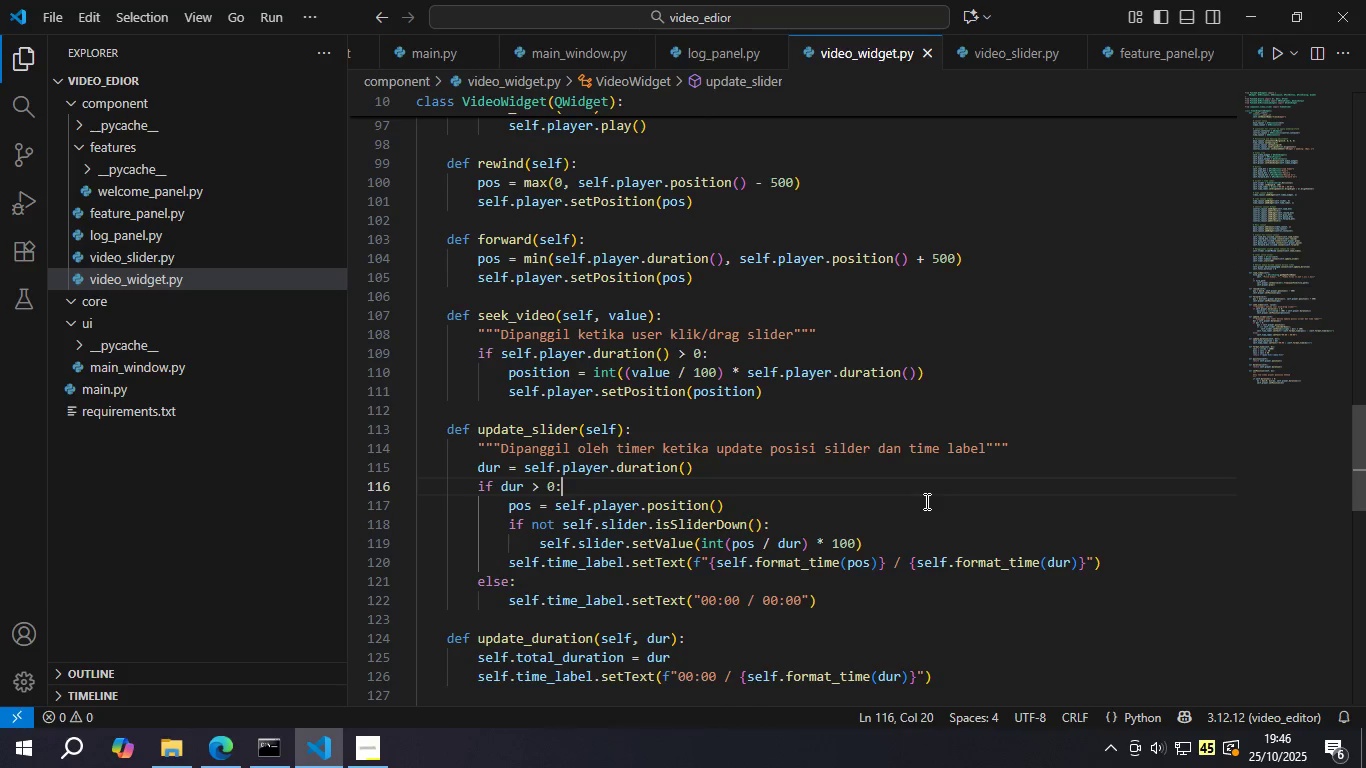 
wait(5.98)
 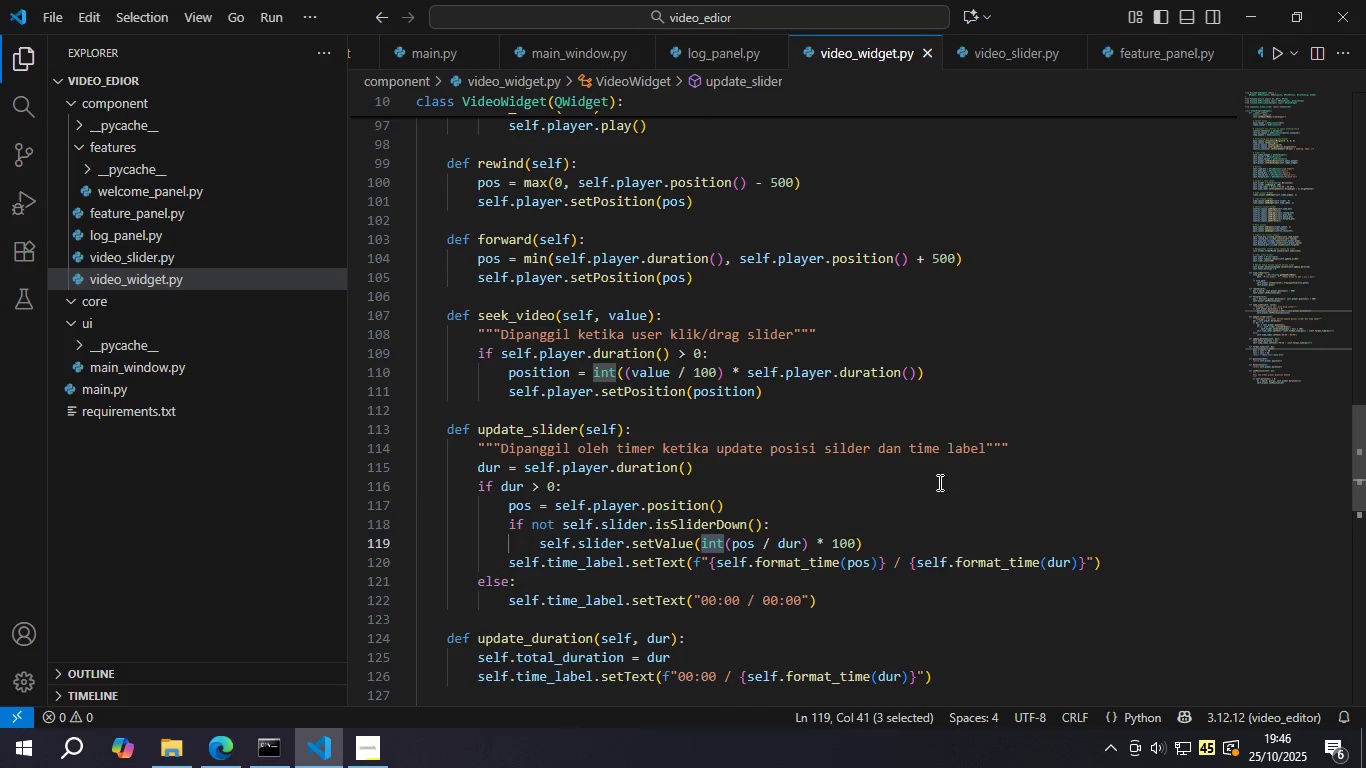 
left_click([730, 540])
 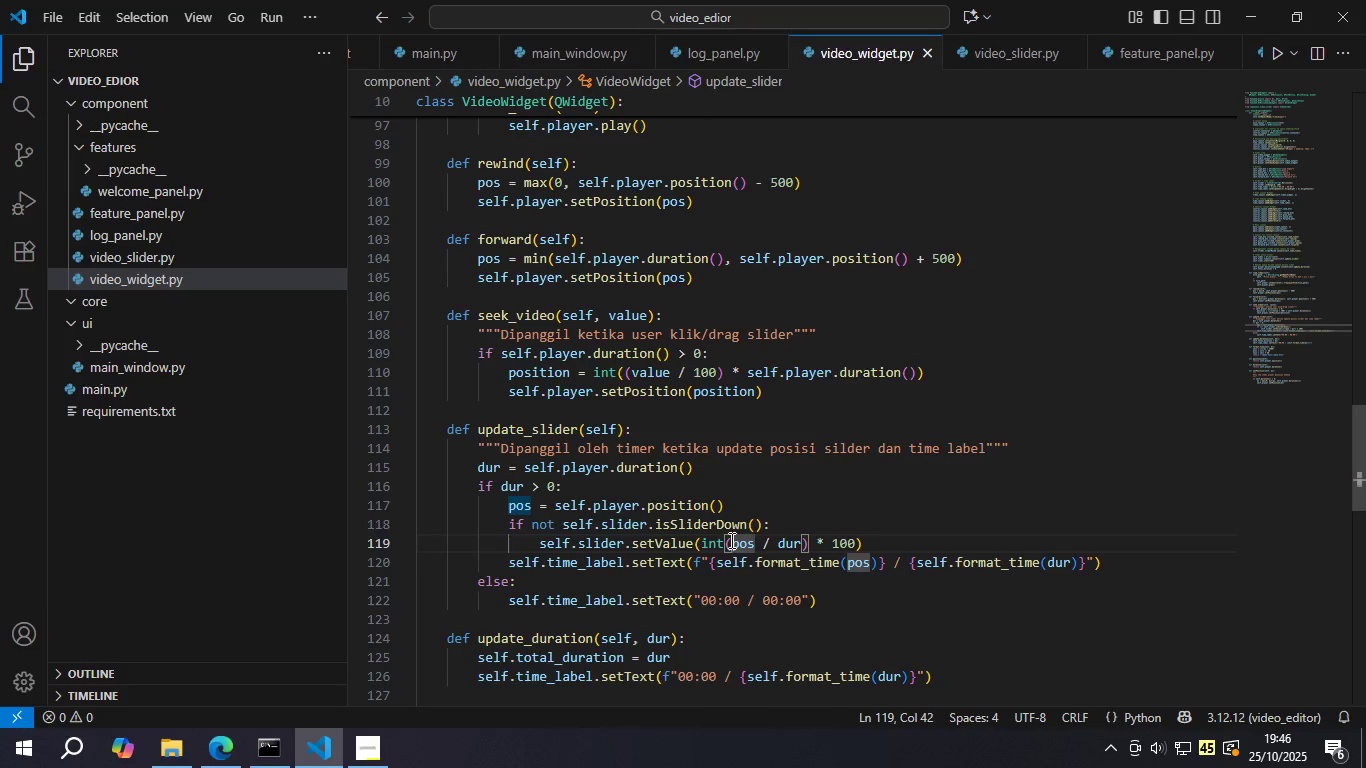 
key(Shift+9)
 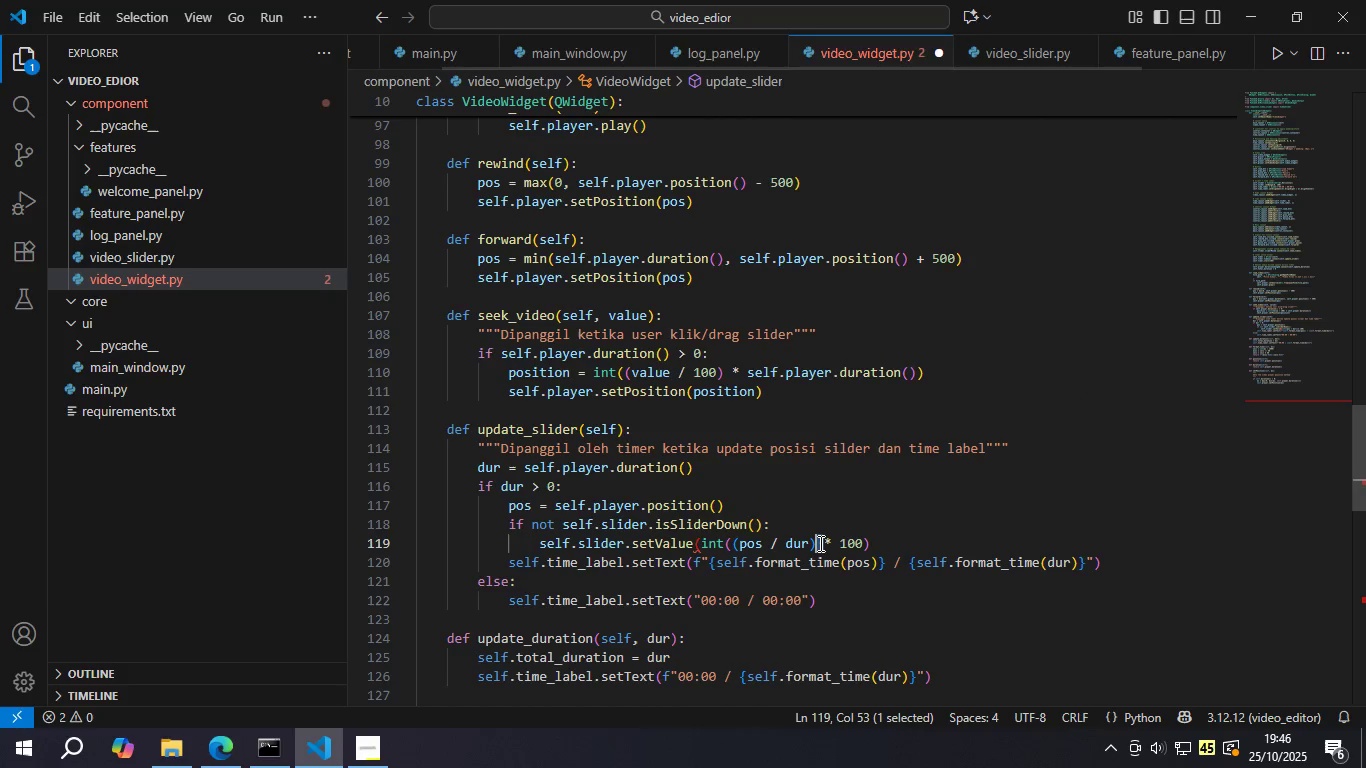 
left_click([819, 543])
 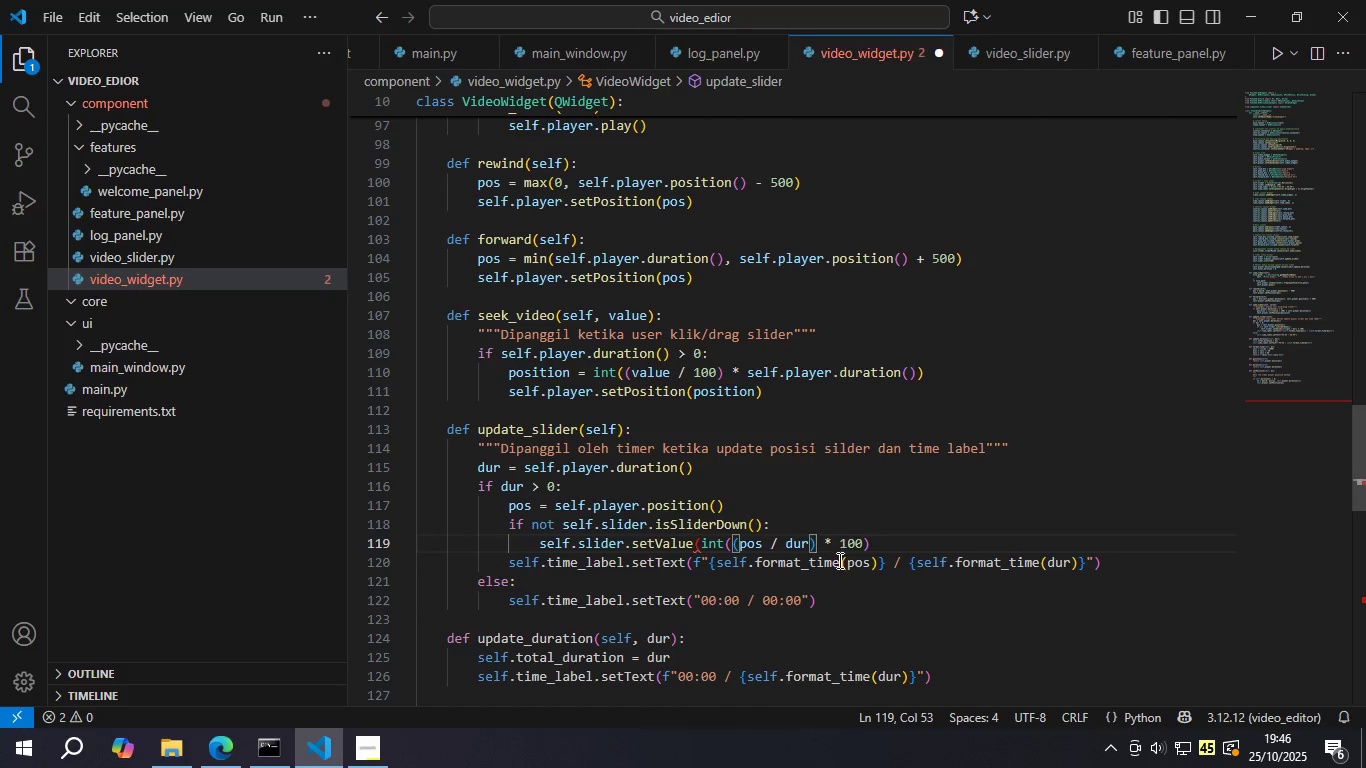 
key(Shift+0)
 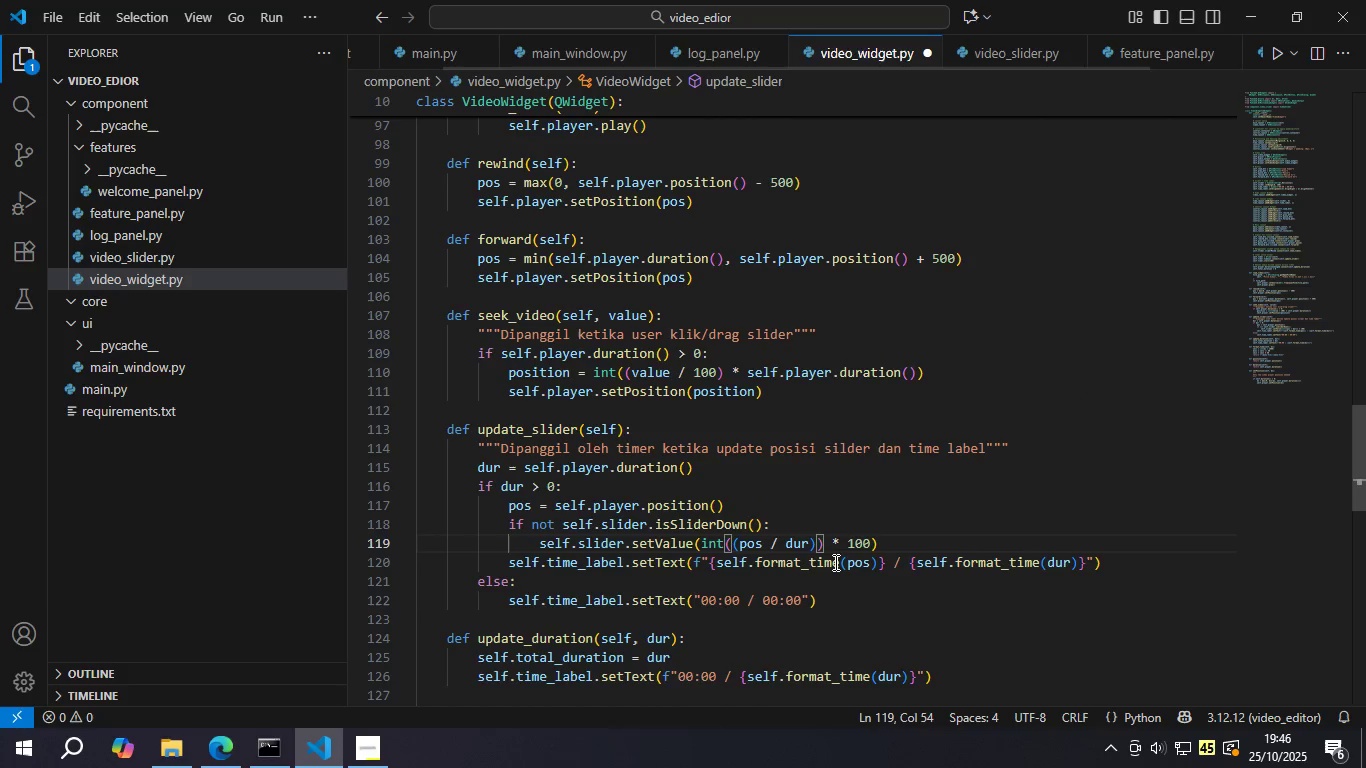 
key(Control+S)
 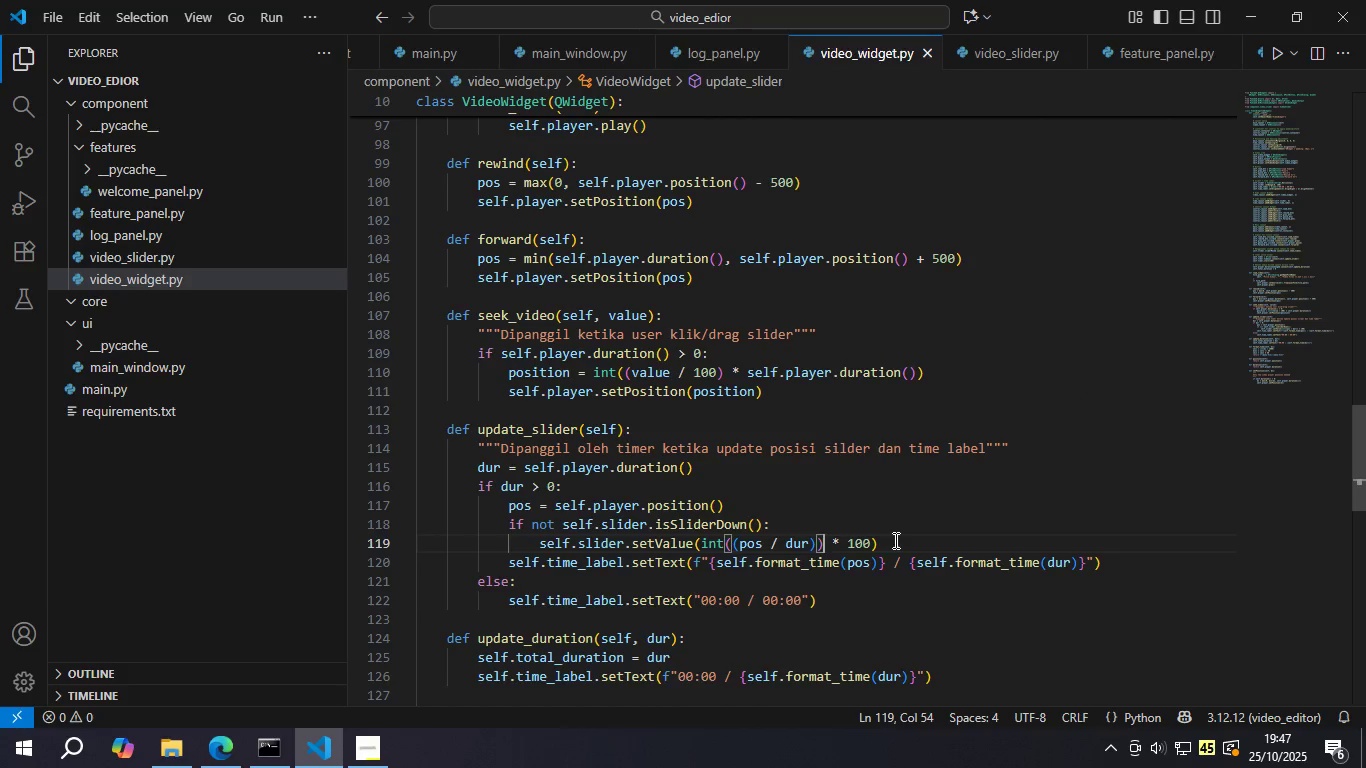 
left_click([888, 540])
 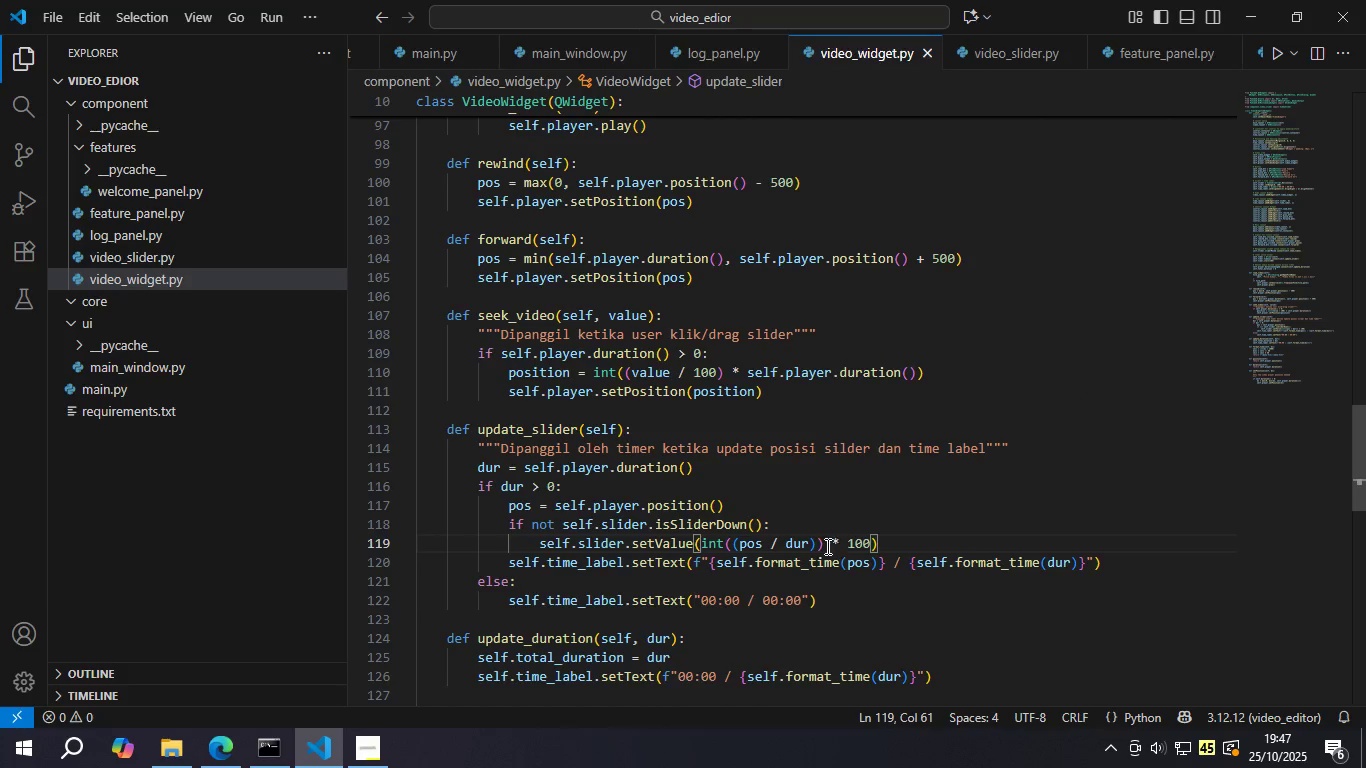 
left_click([825, 546])
 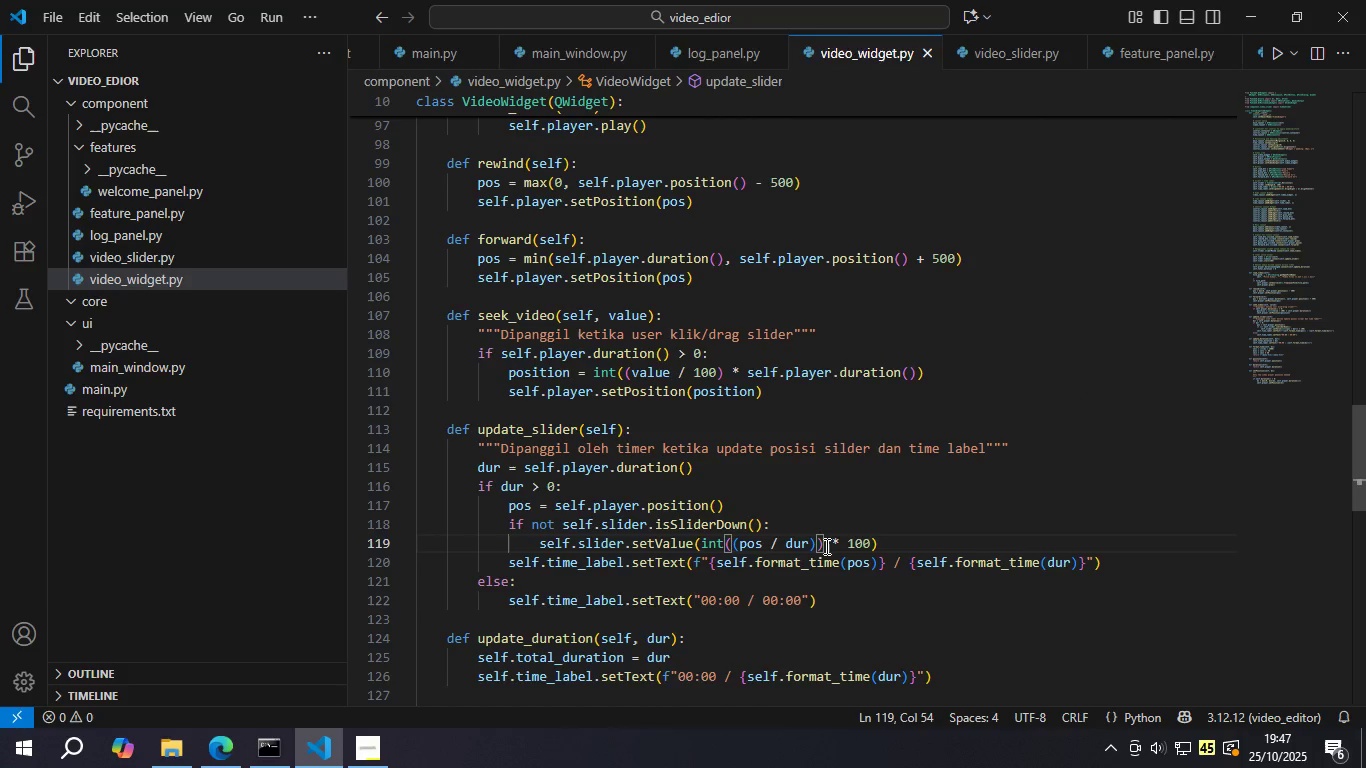 
key(Backspace)
 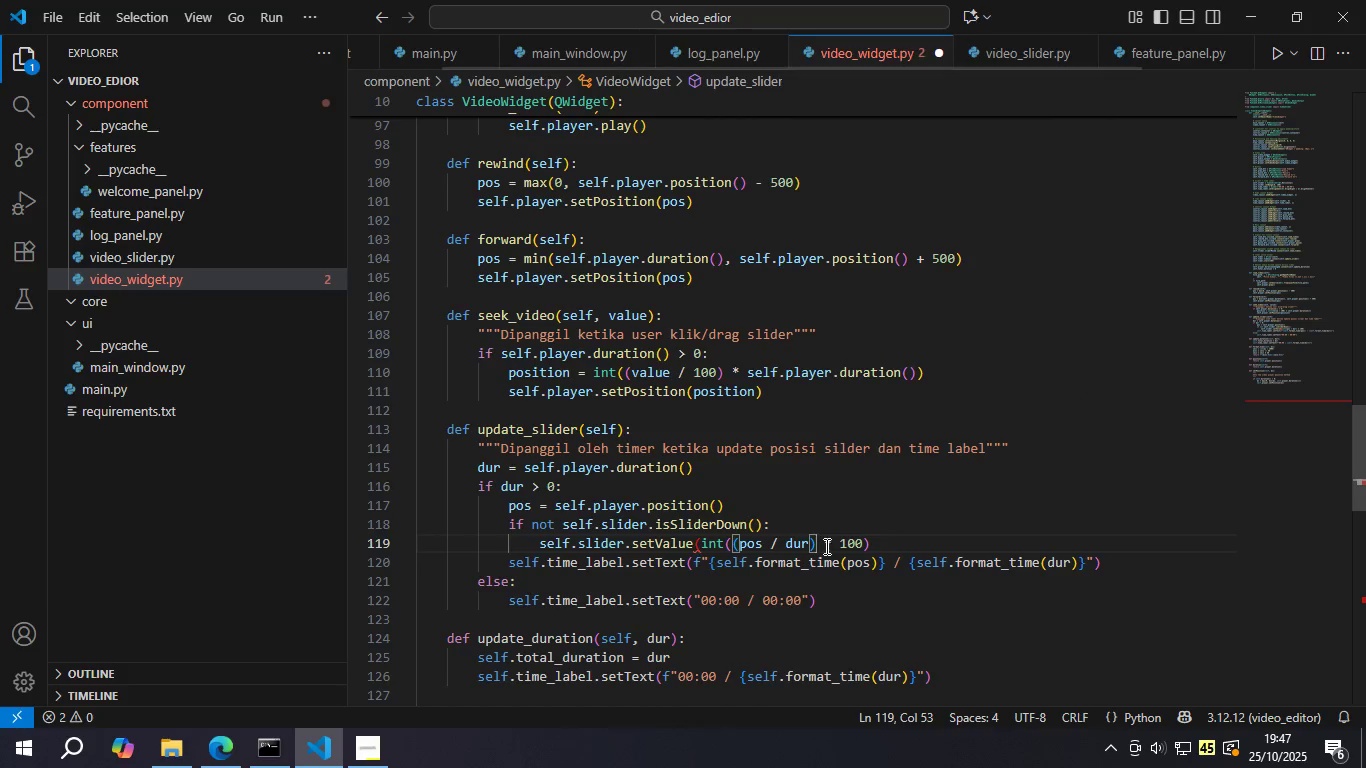 
hold_key(key=ArrowRight, duration=0.63)
 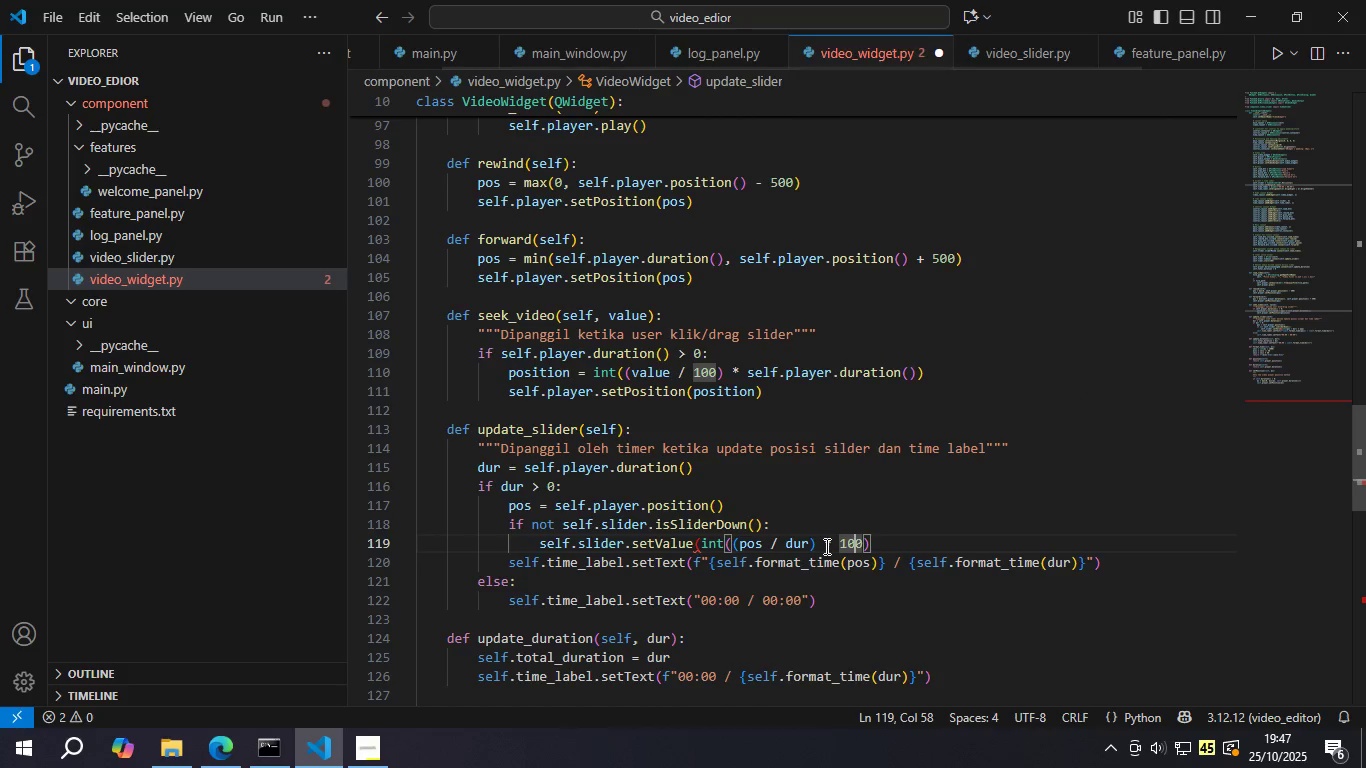 
key(ArrowRight)
 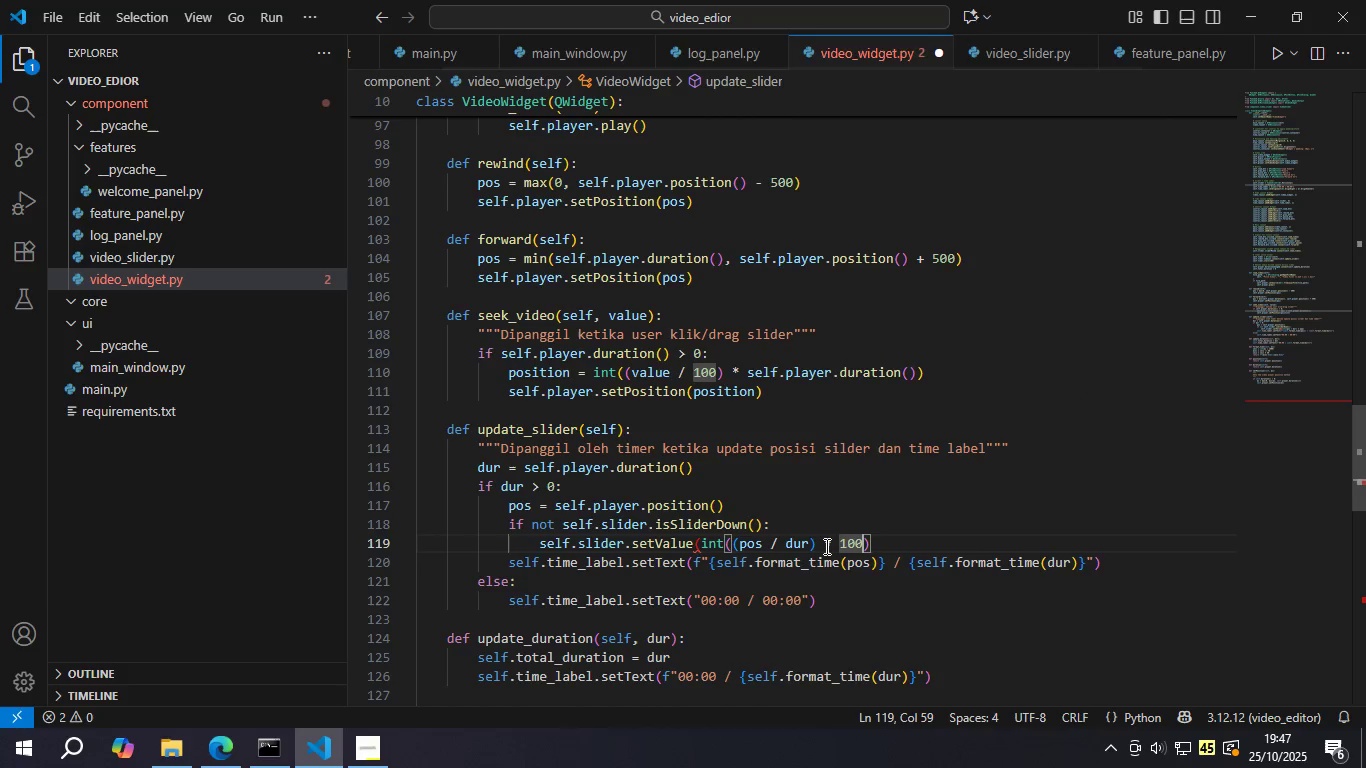 
key(ArrowRight)
 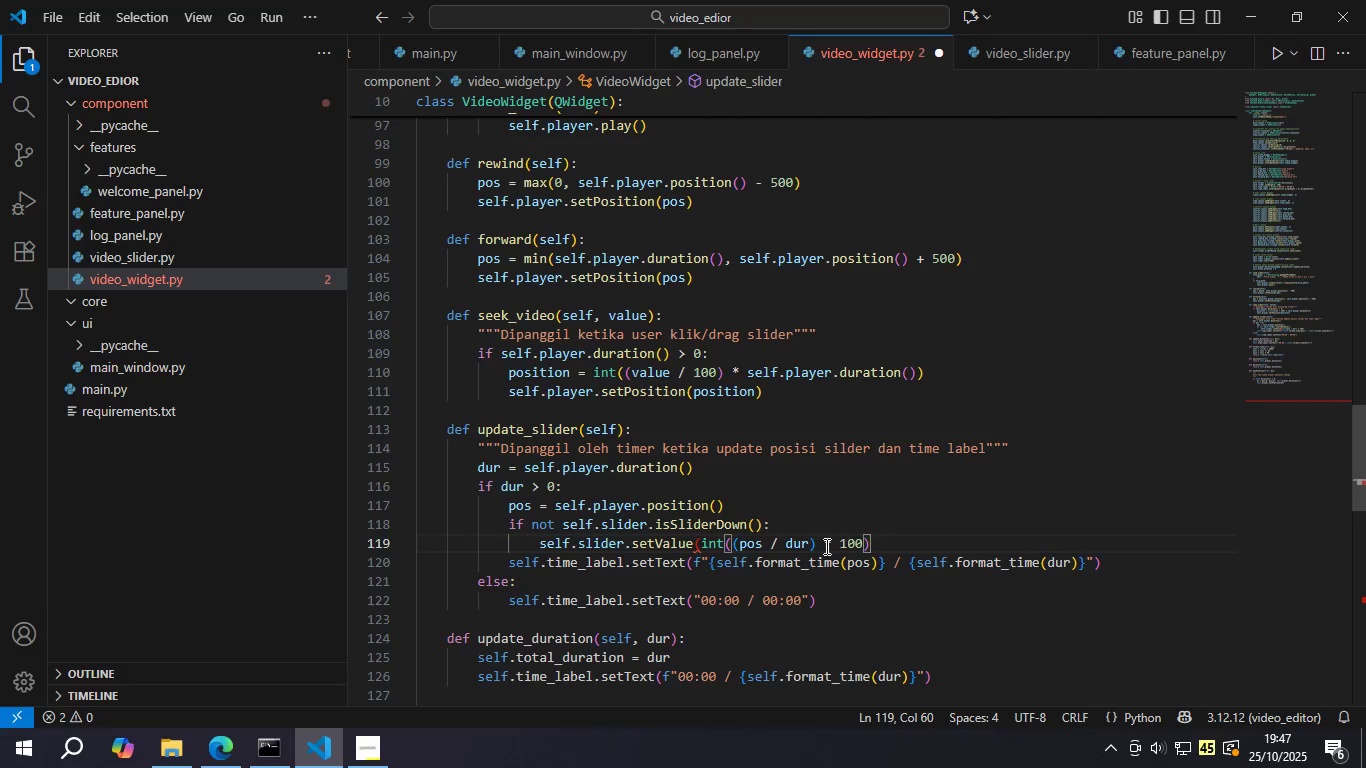 
key(Shift+0)
 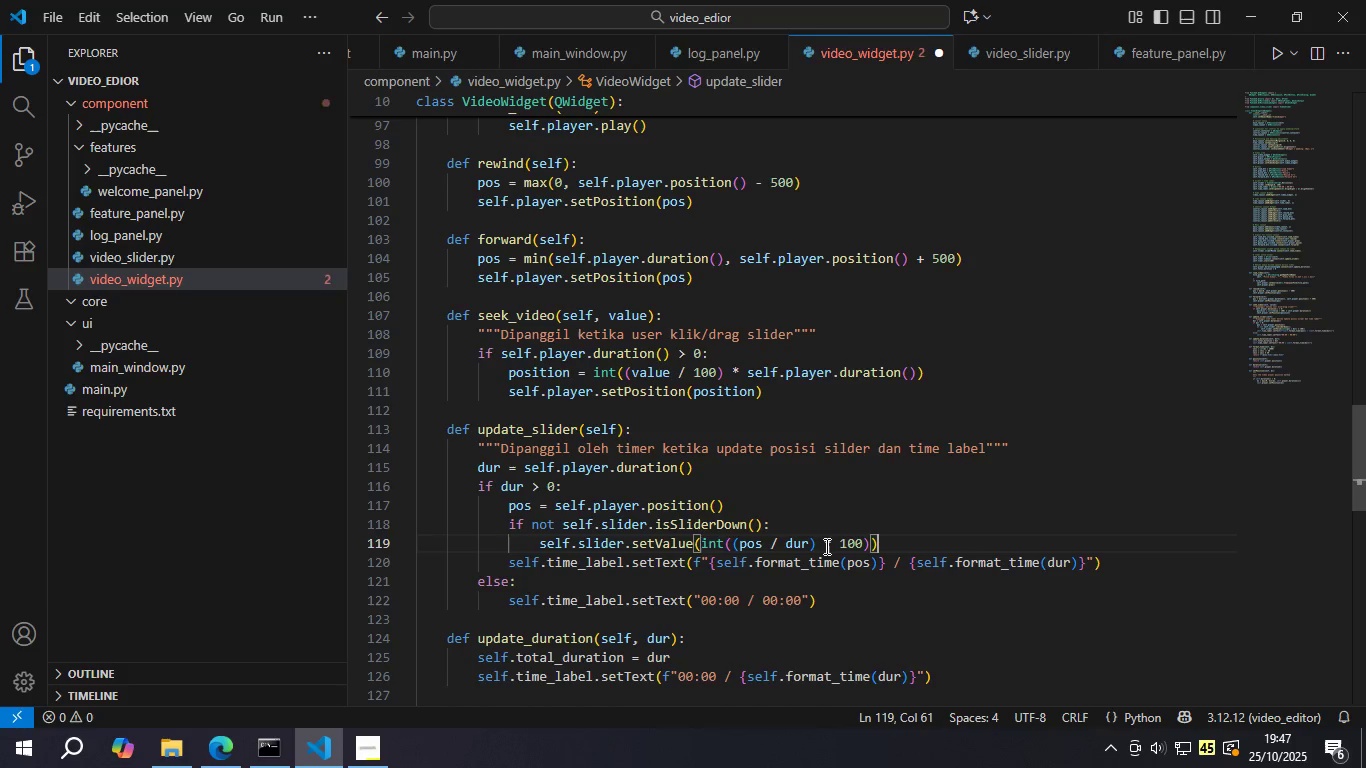 
key(Control+S)
 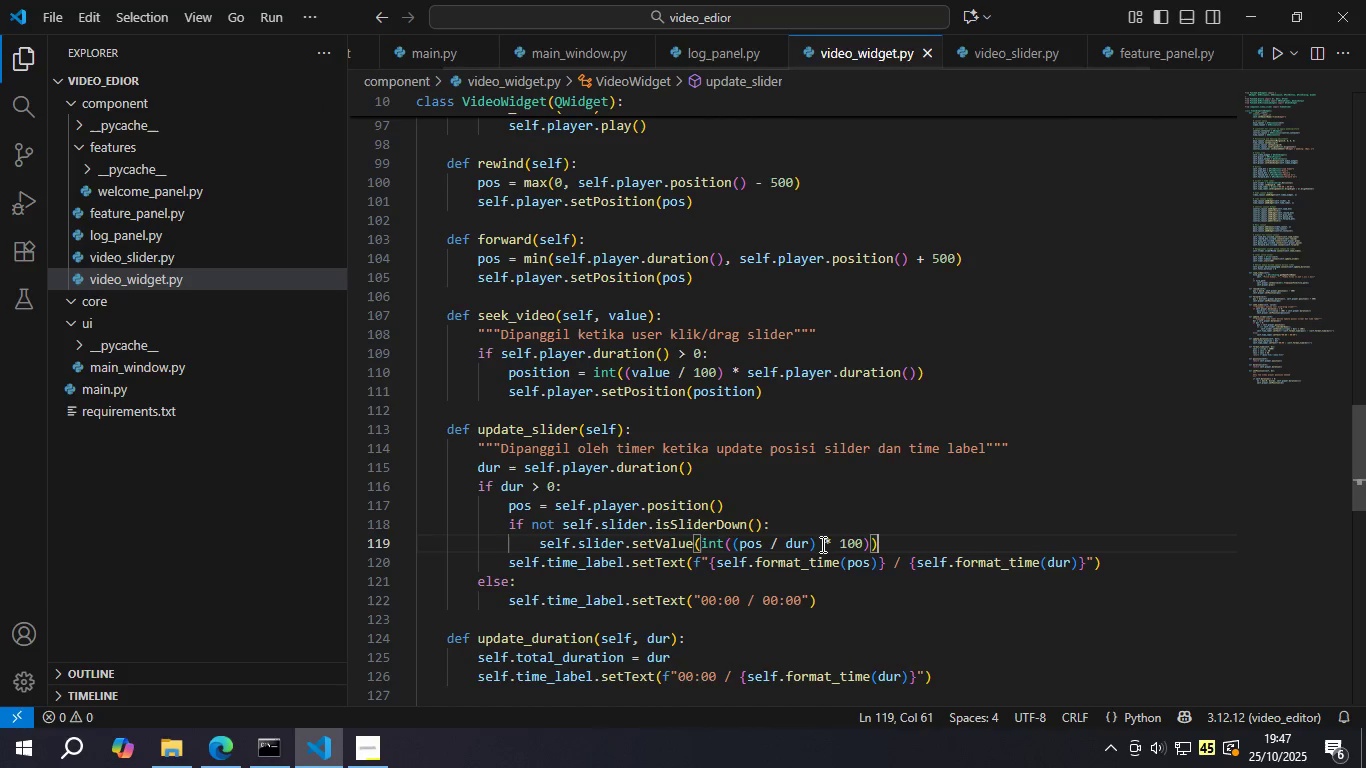 
key(Control+S)
 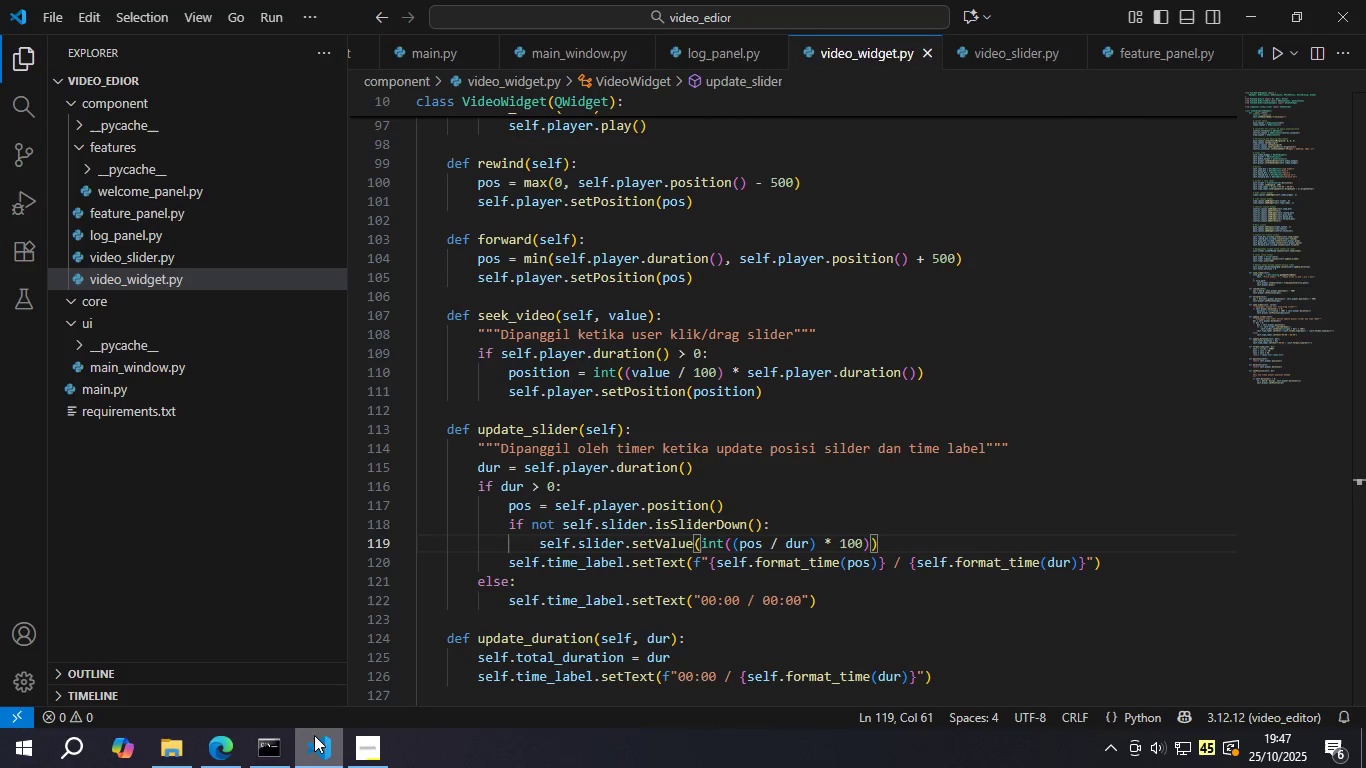 
left_click([264, 743])
 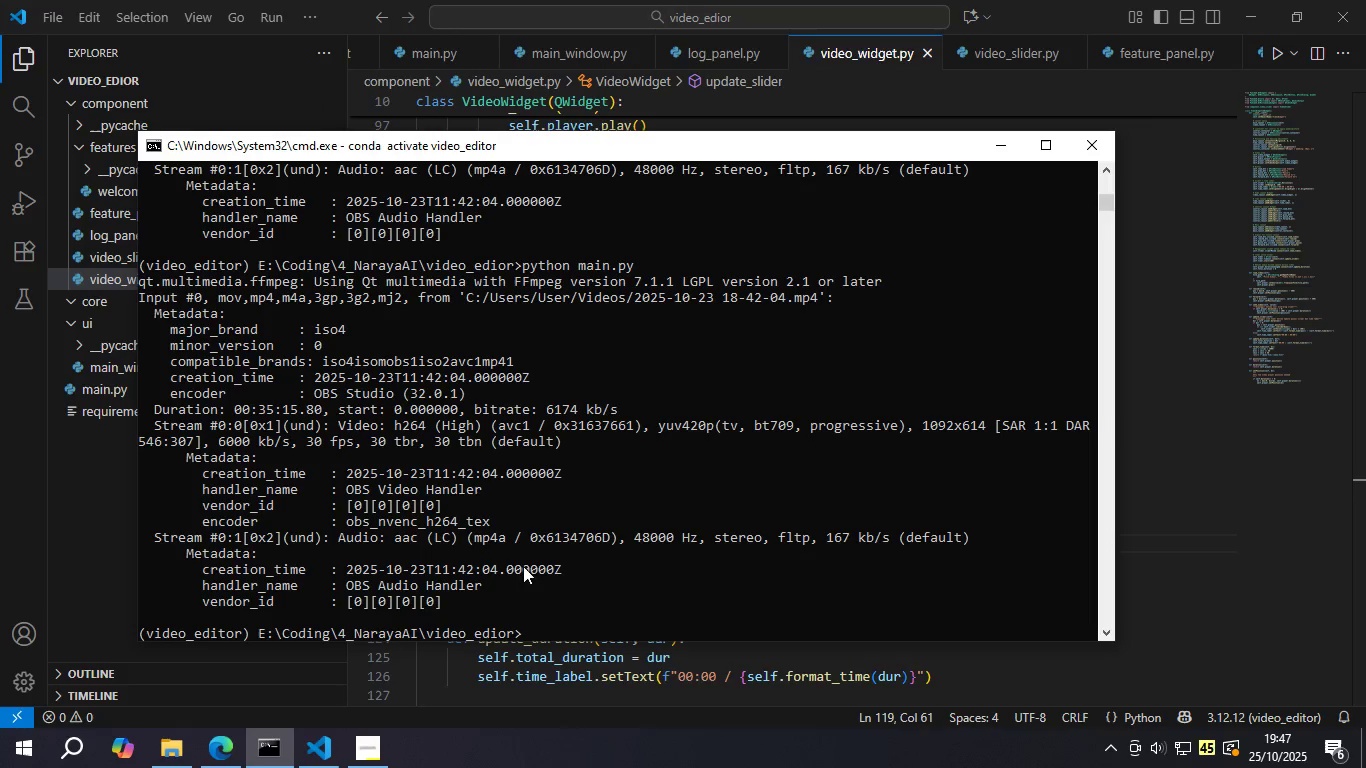 
double_click([526, 564])
 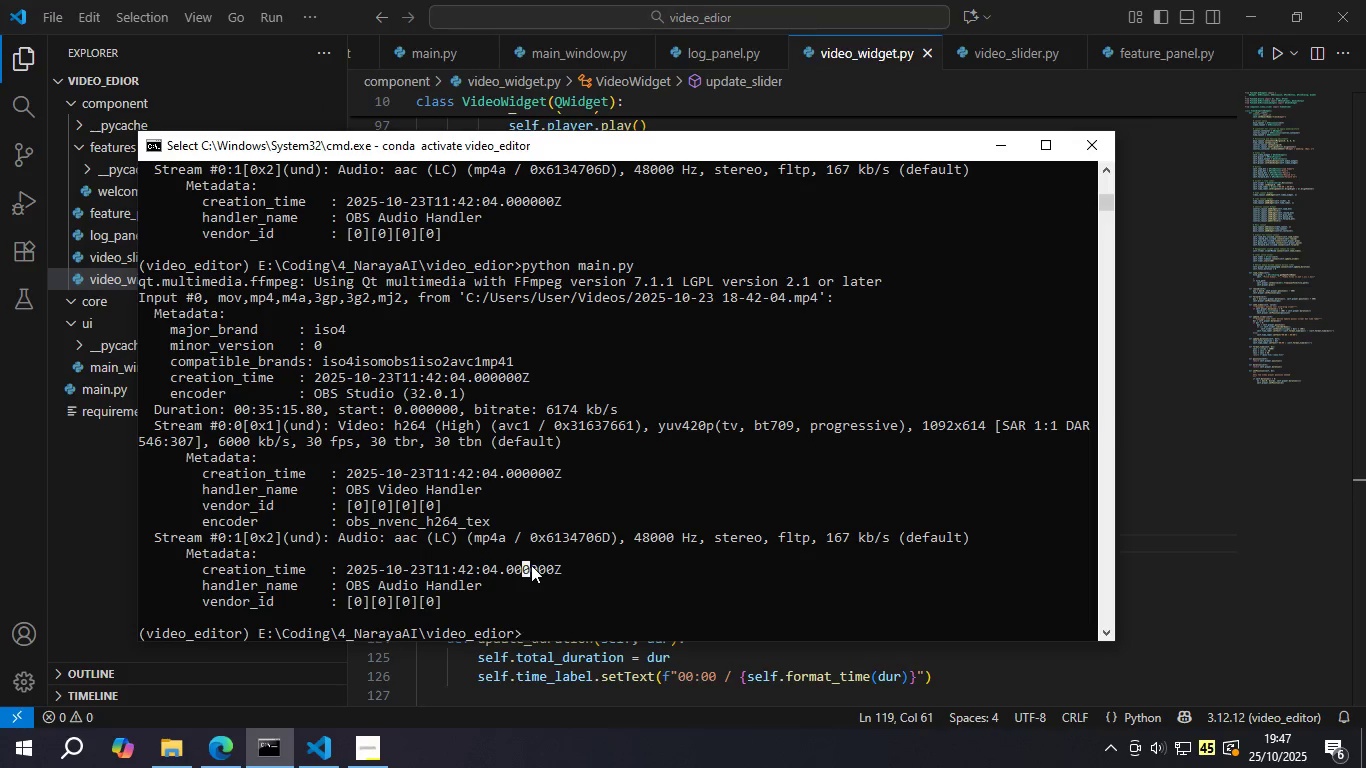 
key(ArrowUp)
 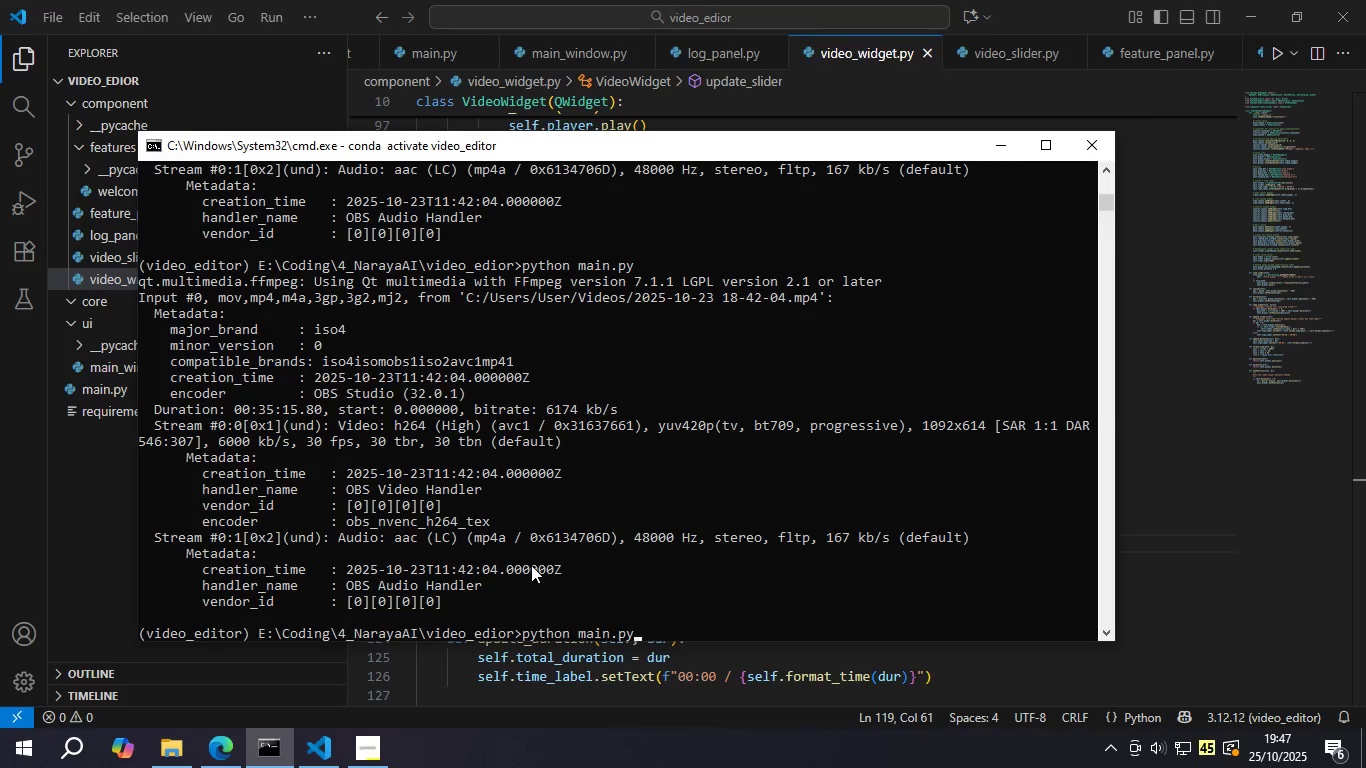 
key(Enter)
 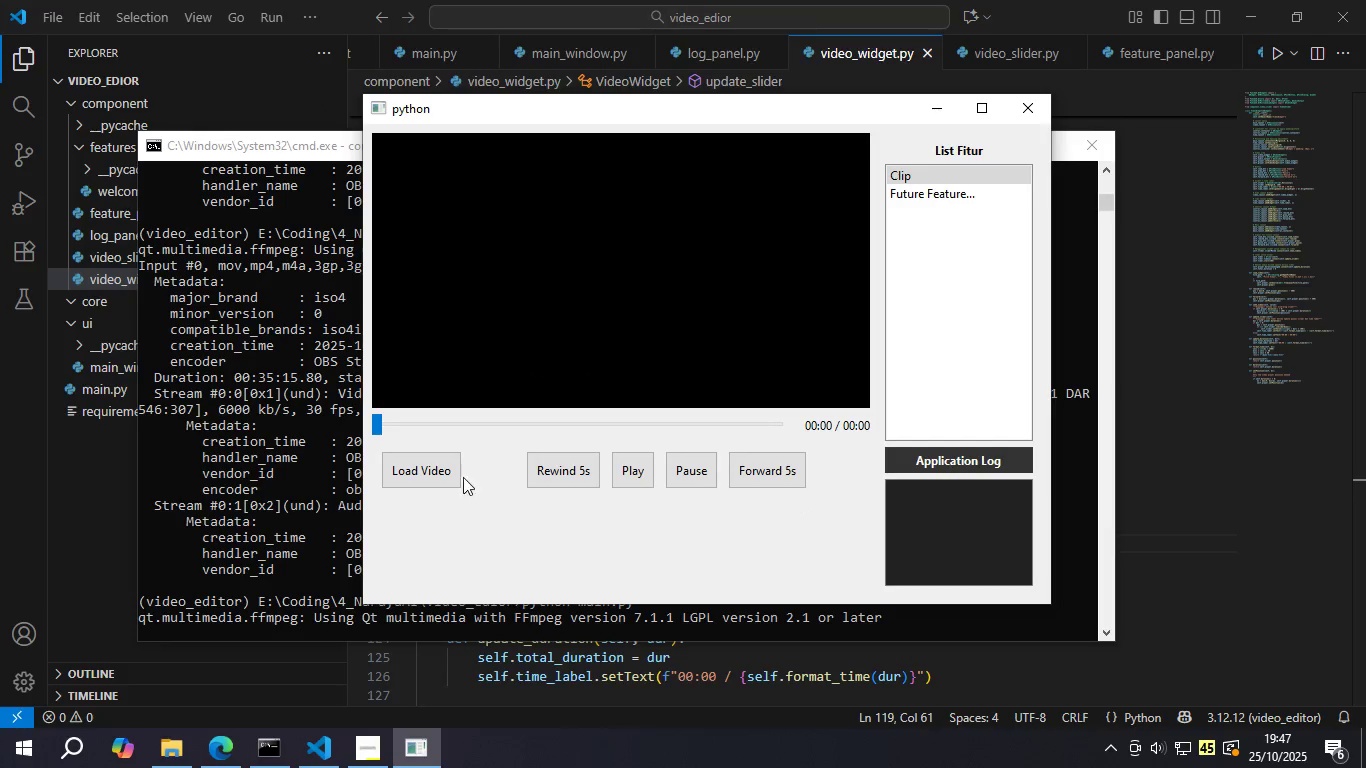 
left_click([437, 467])
 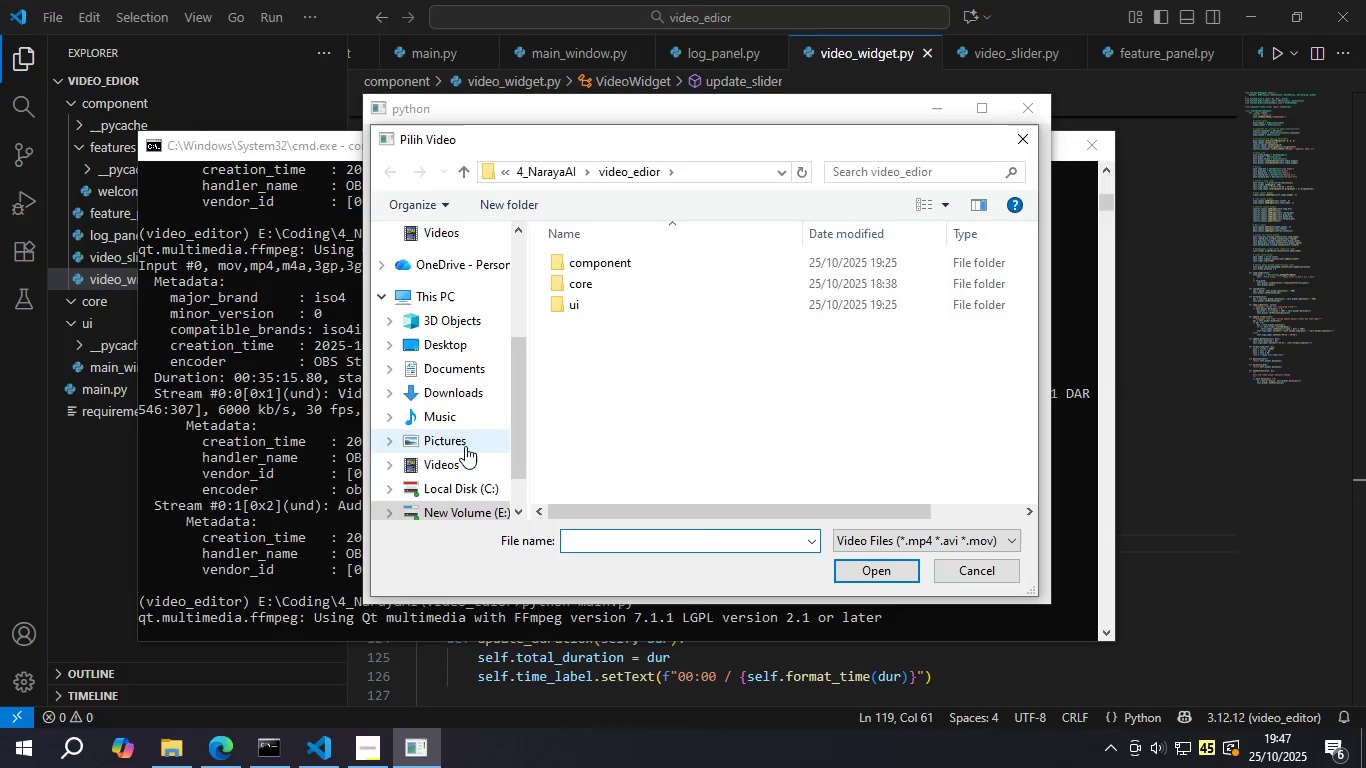 
left_click([474, 460])
 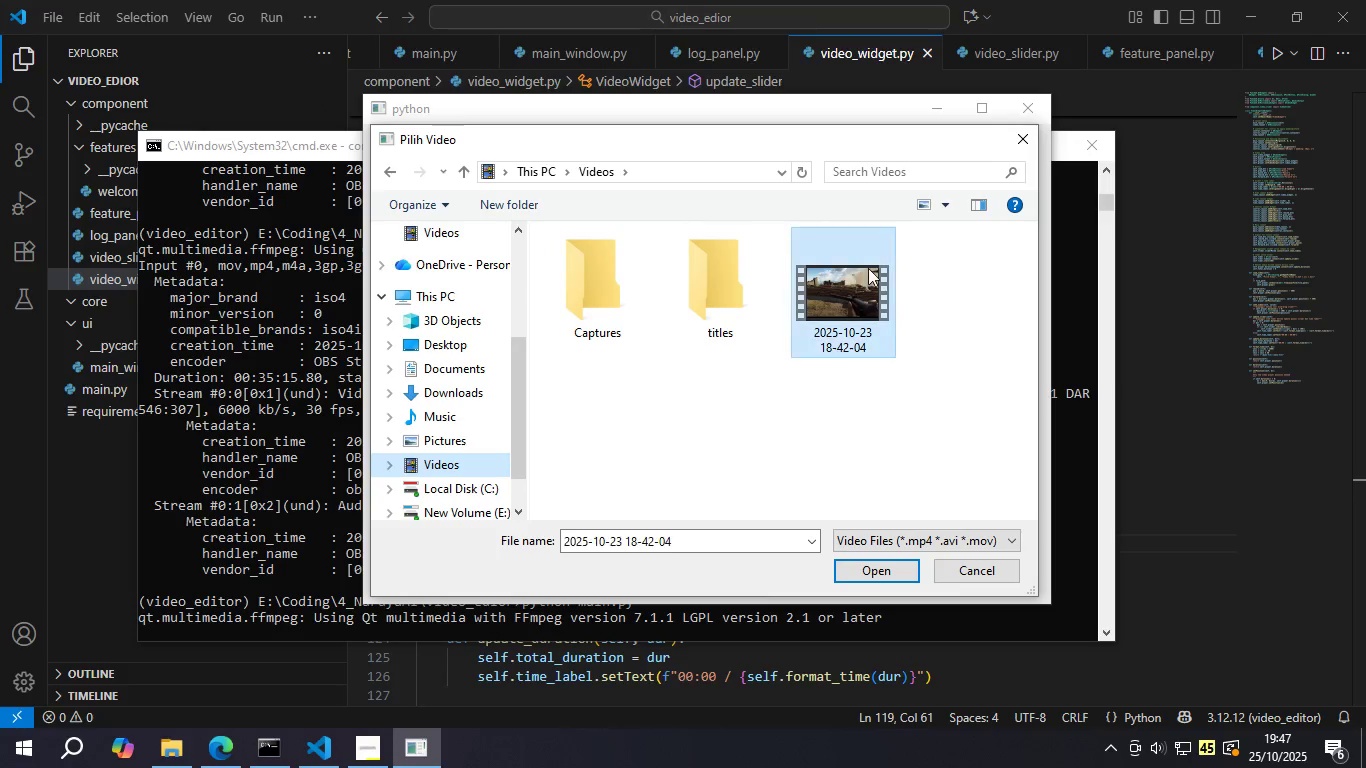 
double_click([868, 268])
 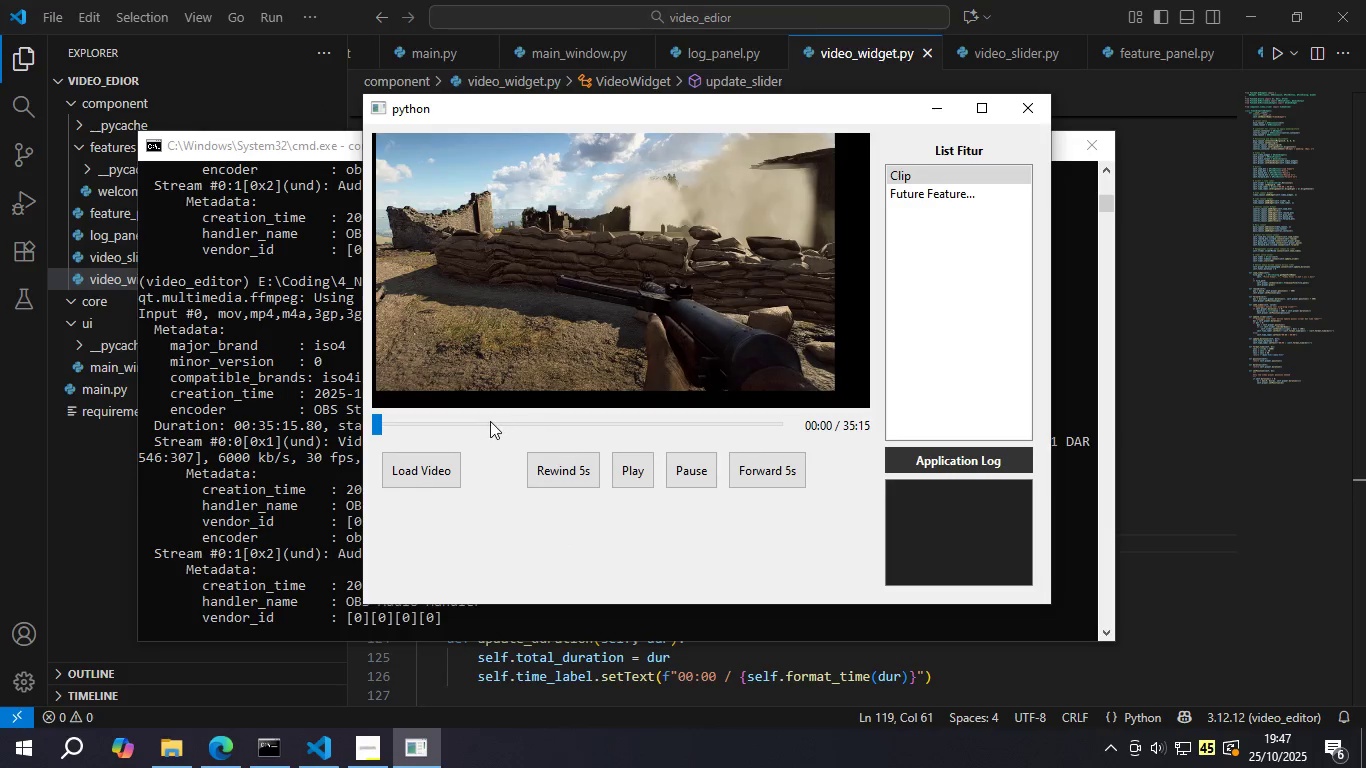 
left_click([489, 421])
 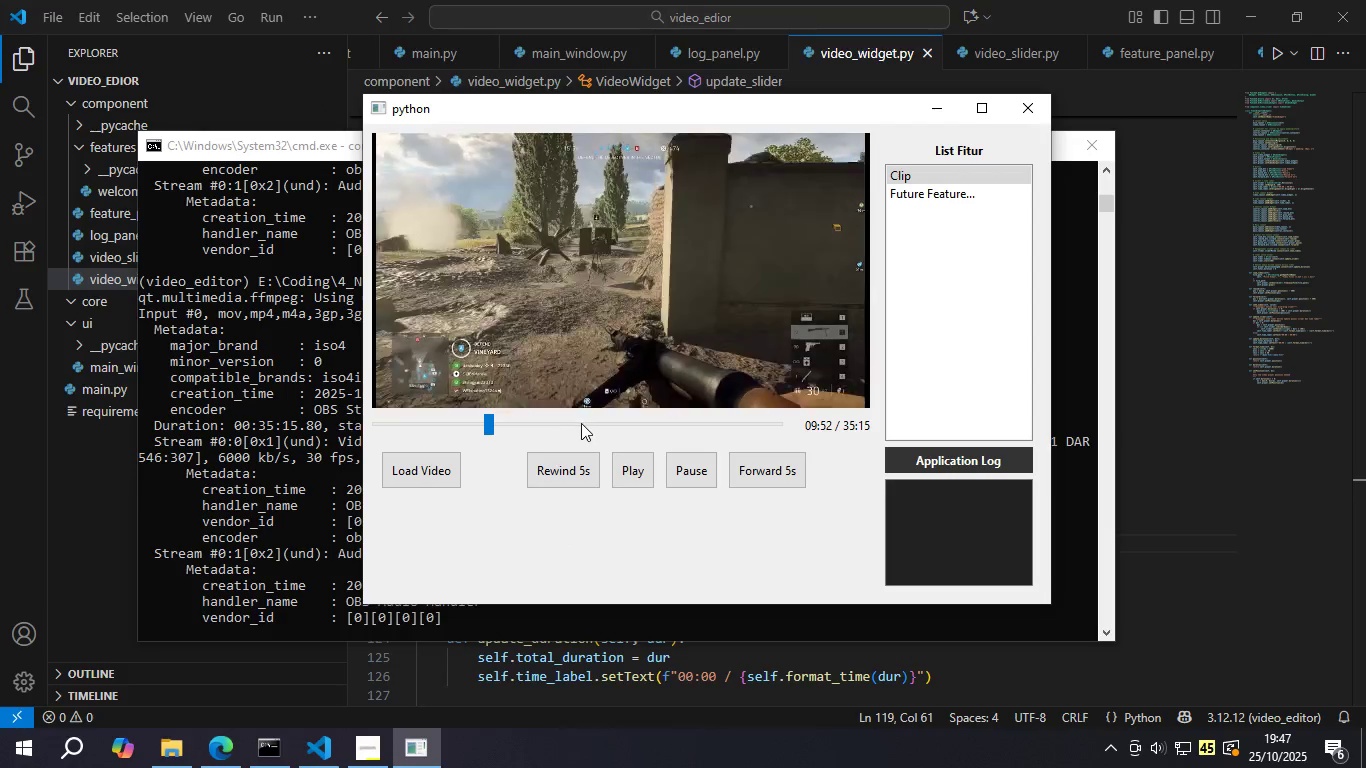 
left_click([581, 423])
 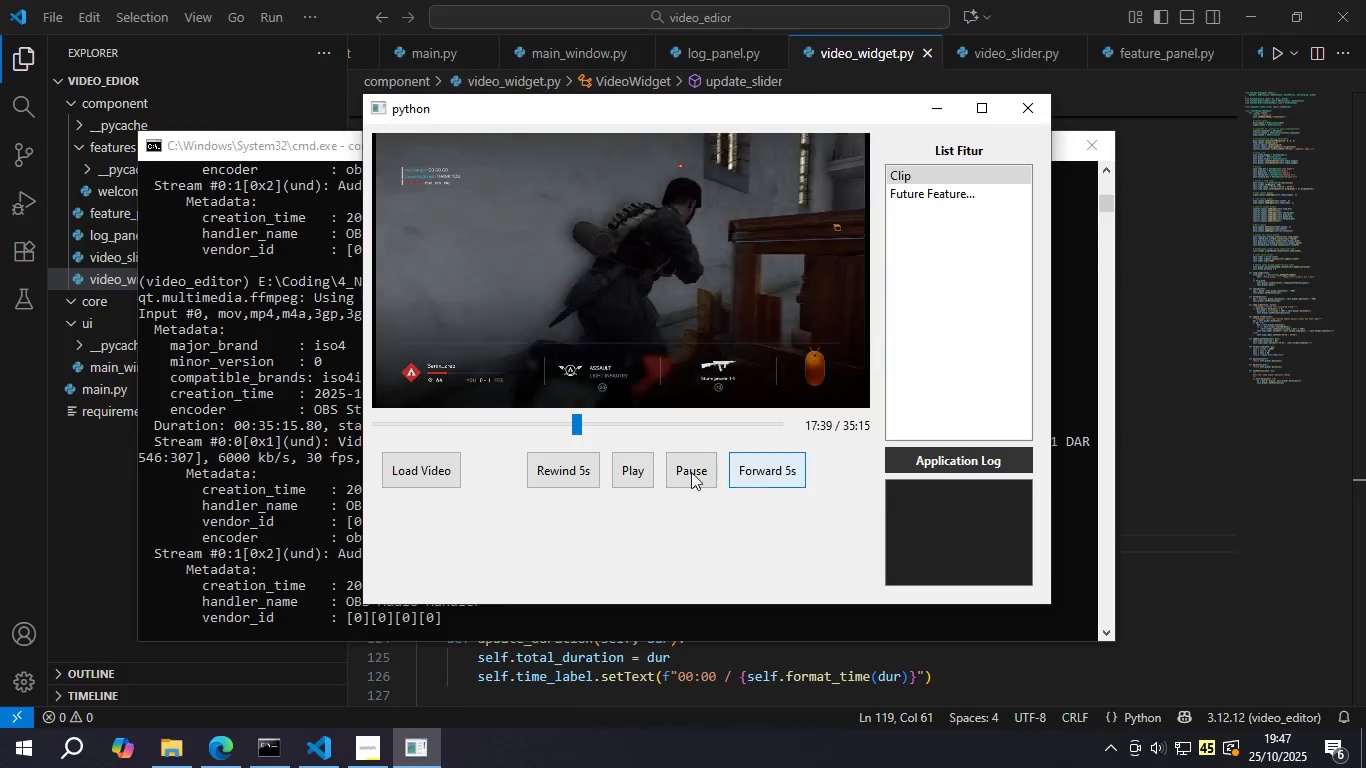 
left_click([650, 470])
 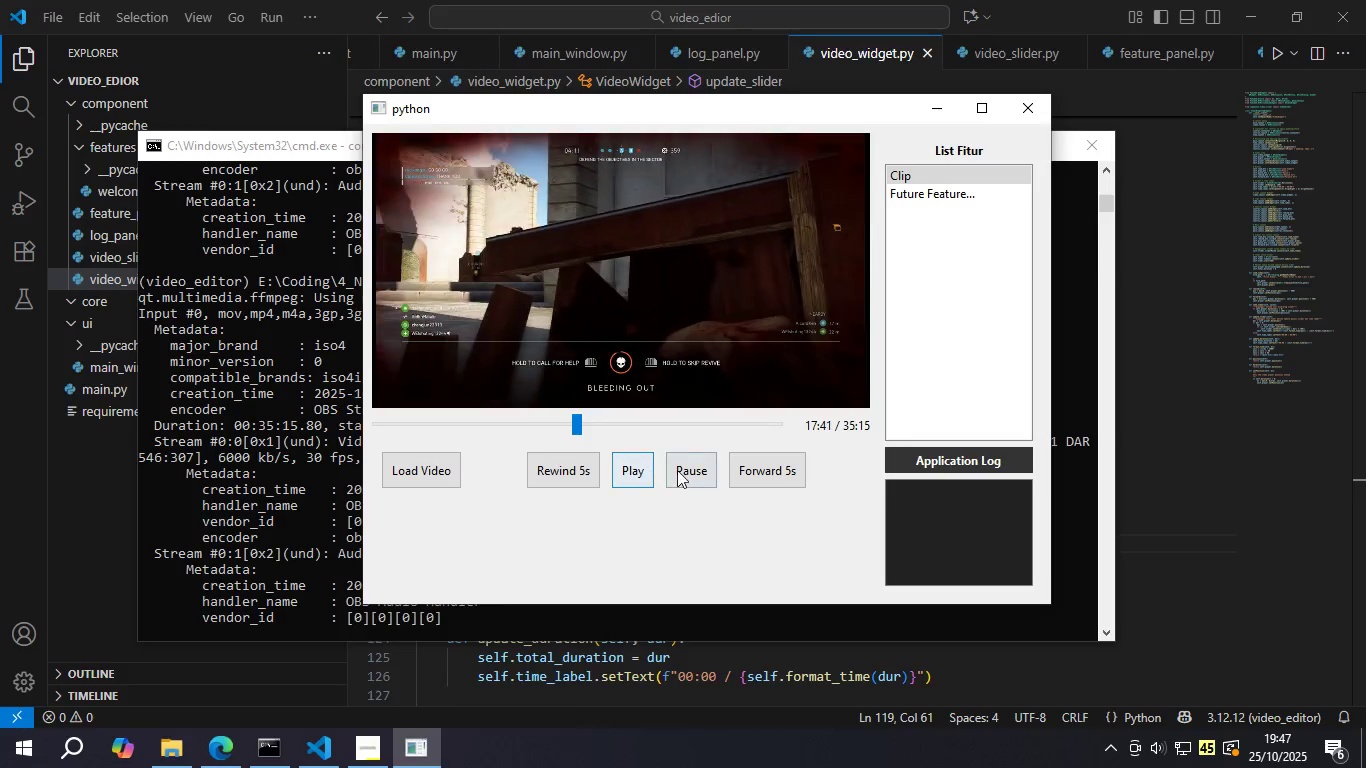 
left_click([681, 470])
 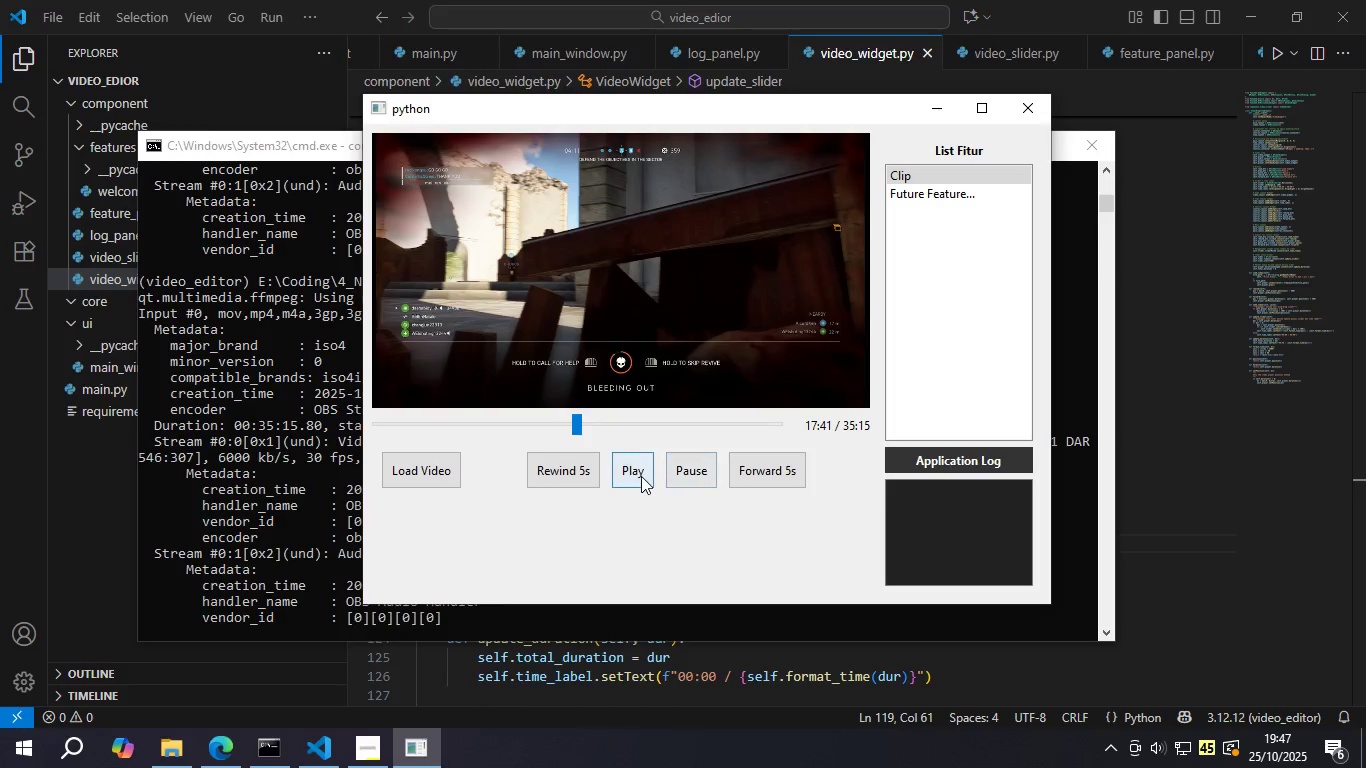 
left_click([641, 476])
 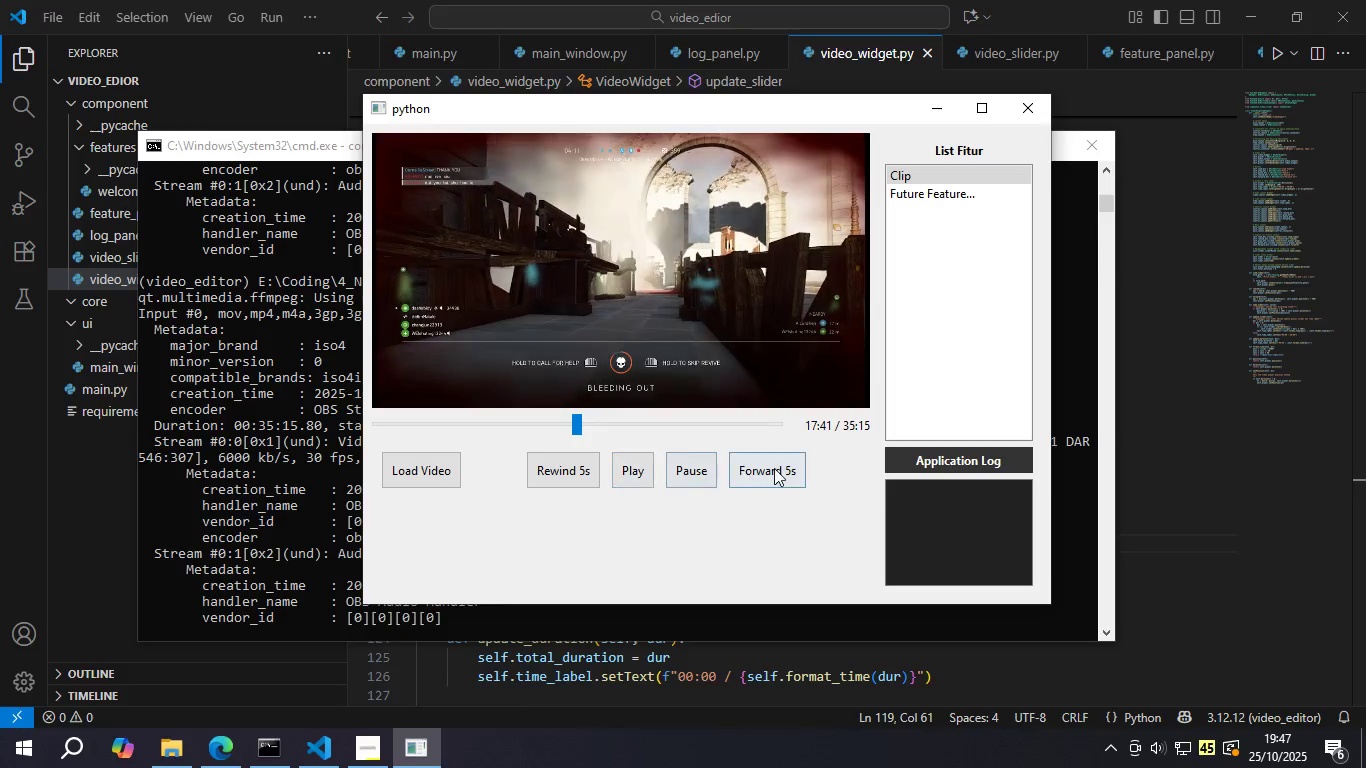 
left_click([775, 467])
 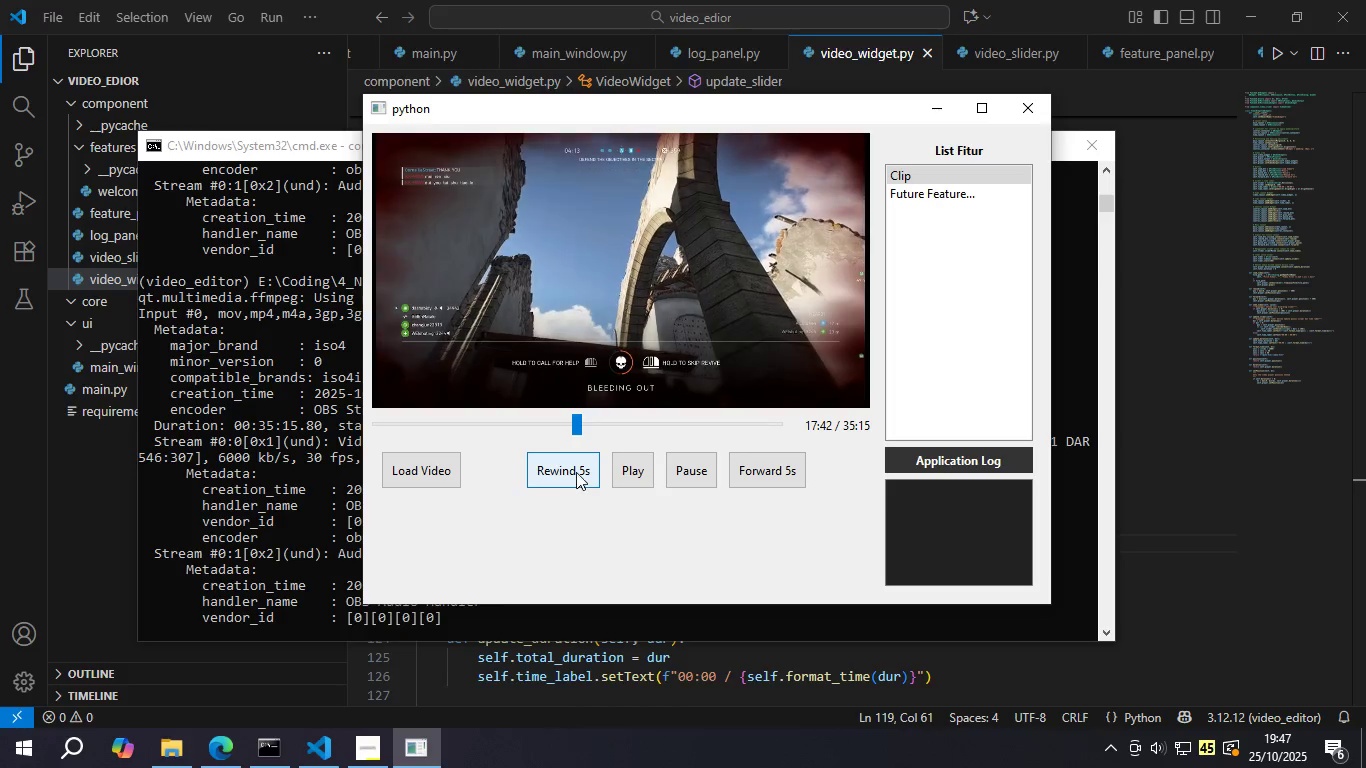 
left_click([576, 471])
 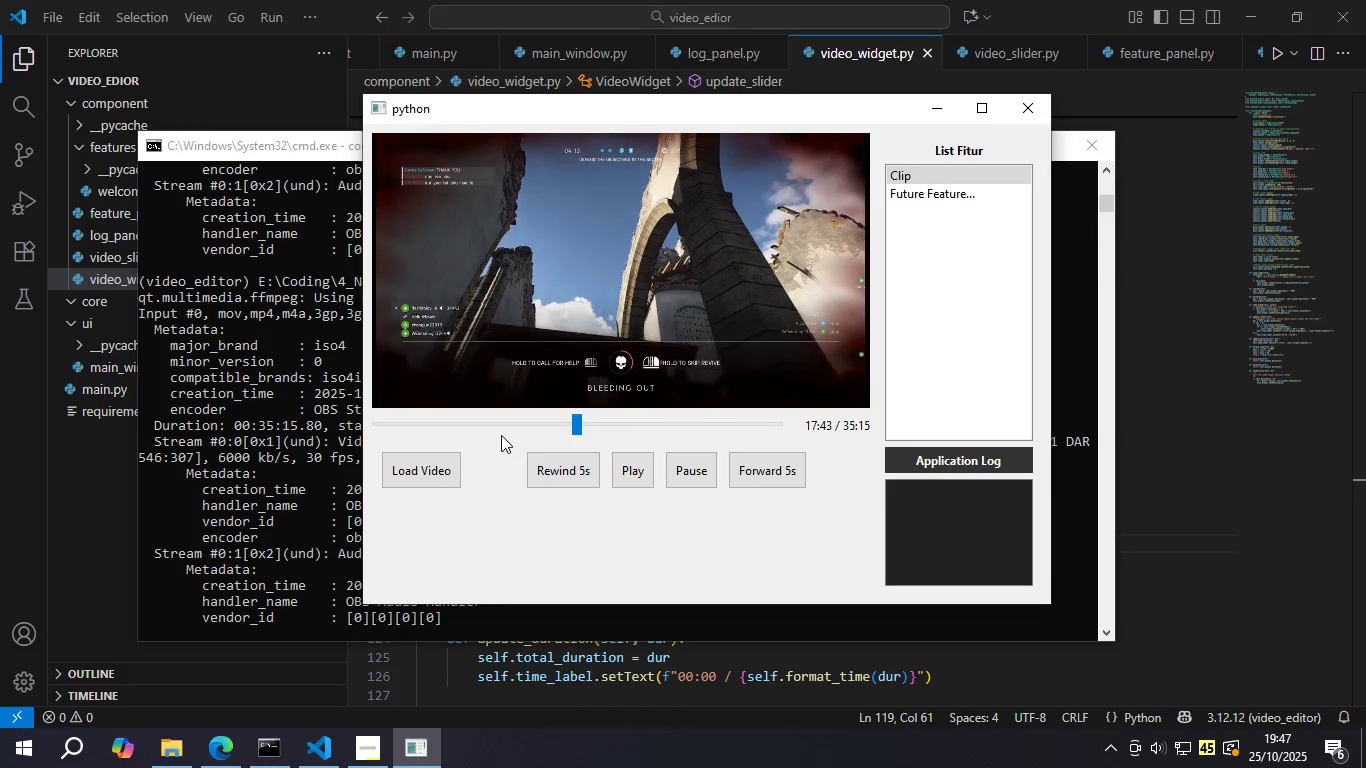 
left_click([504, 432])
 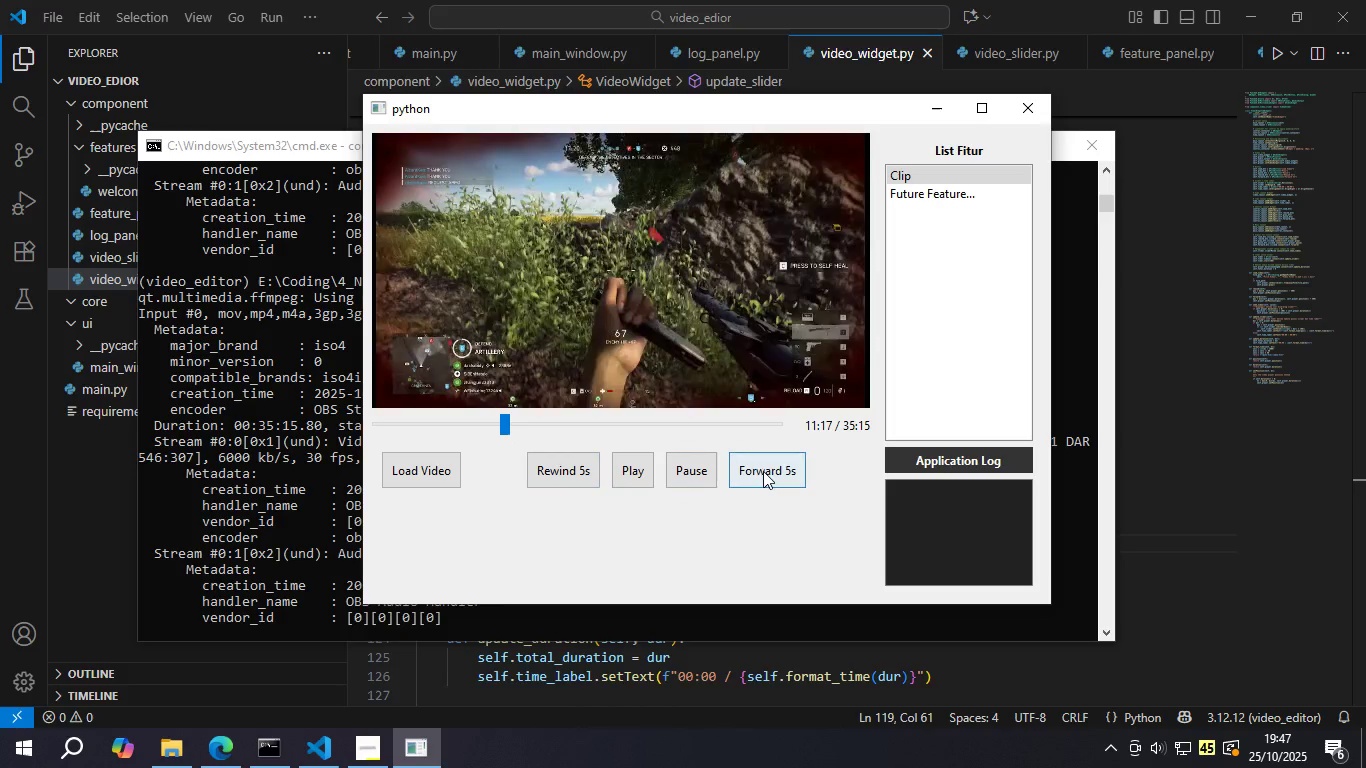 
left_click([766, 470])
 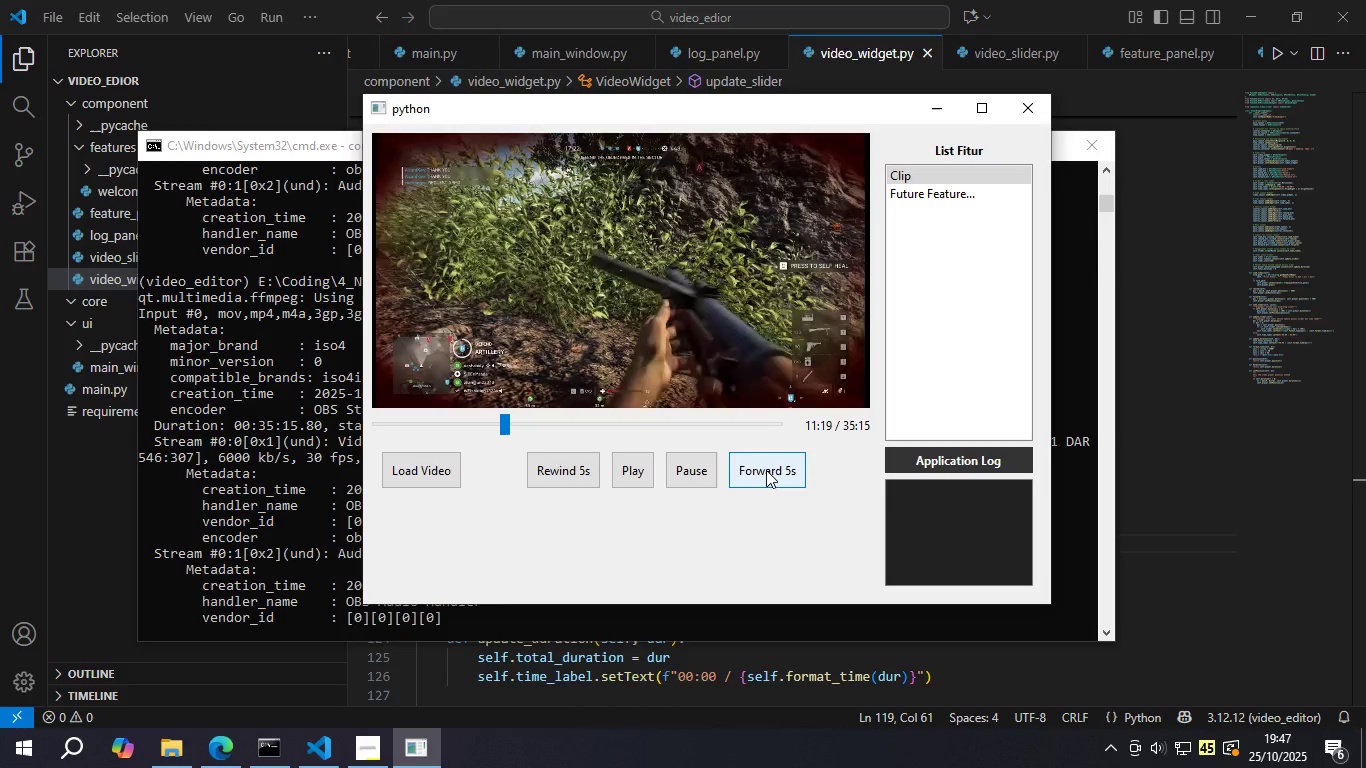 
left_click([766, 470])
 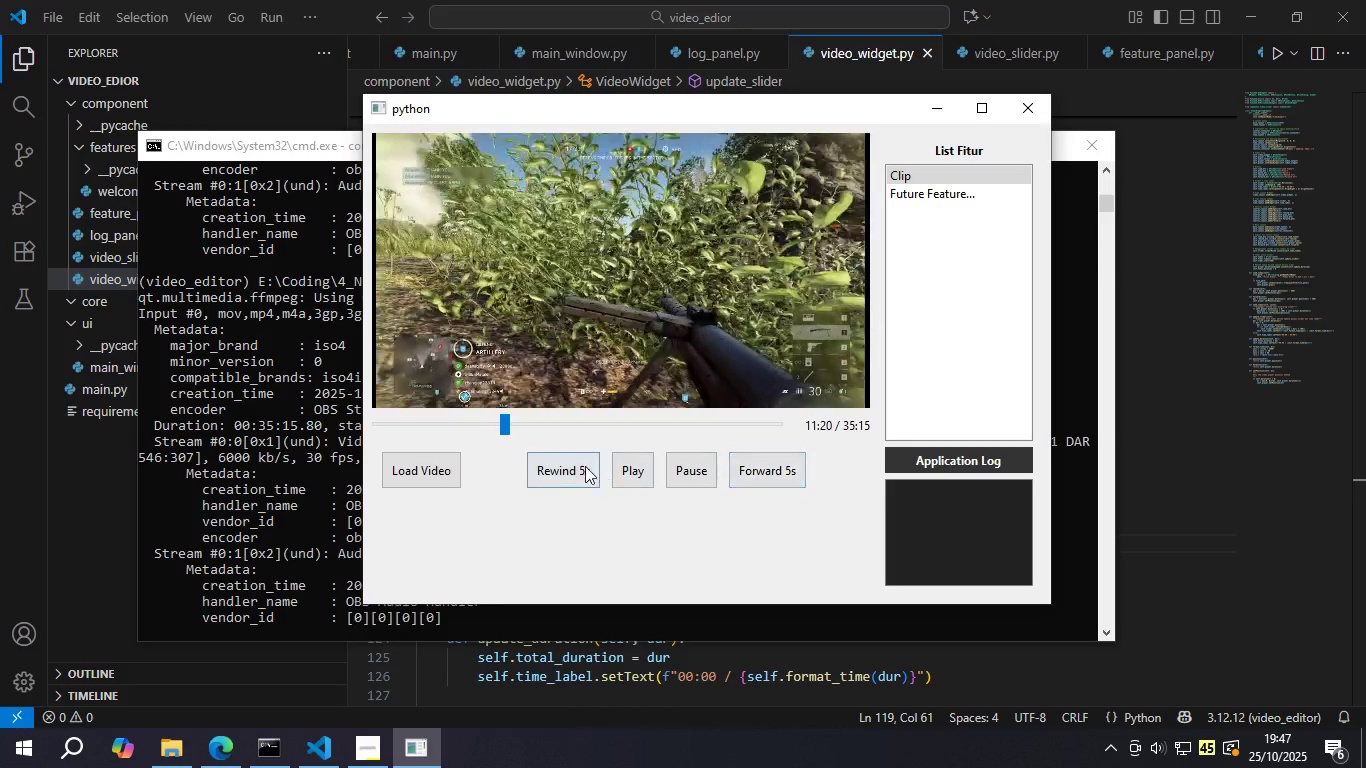 
left_click([575, 465])
 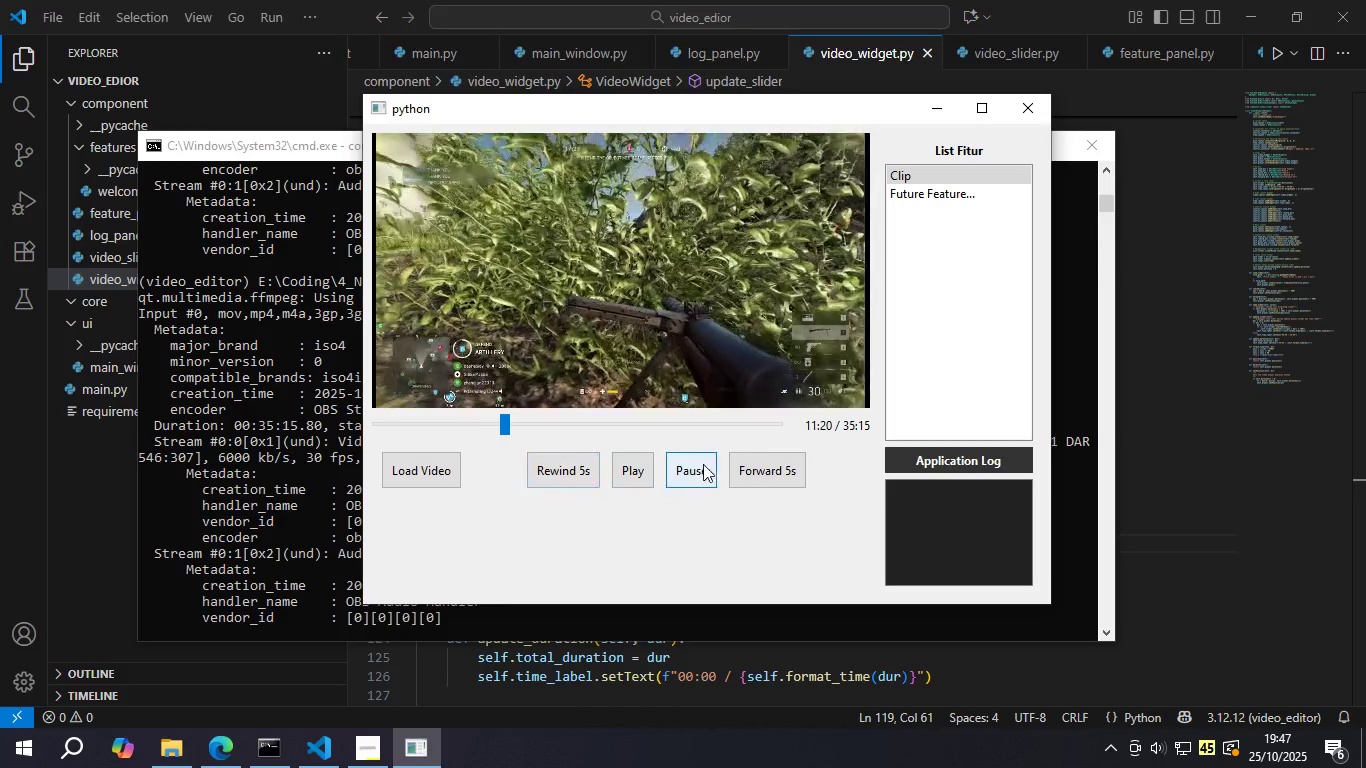 
left_click([771, 465])
 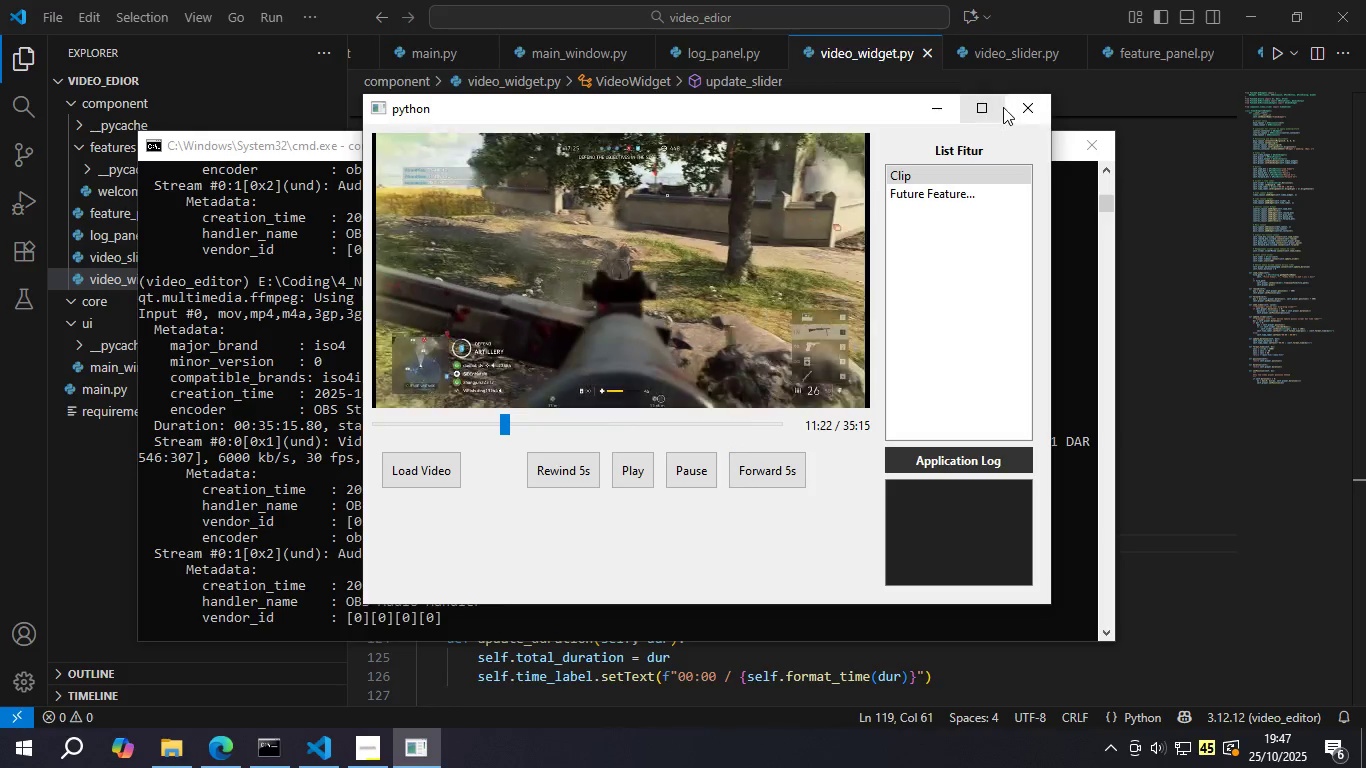 
left_click([1015, 106])
 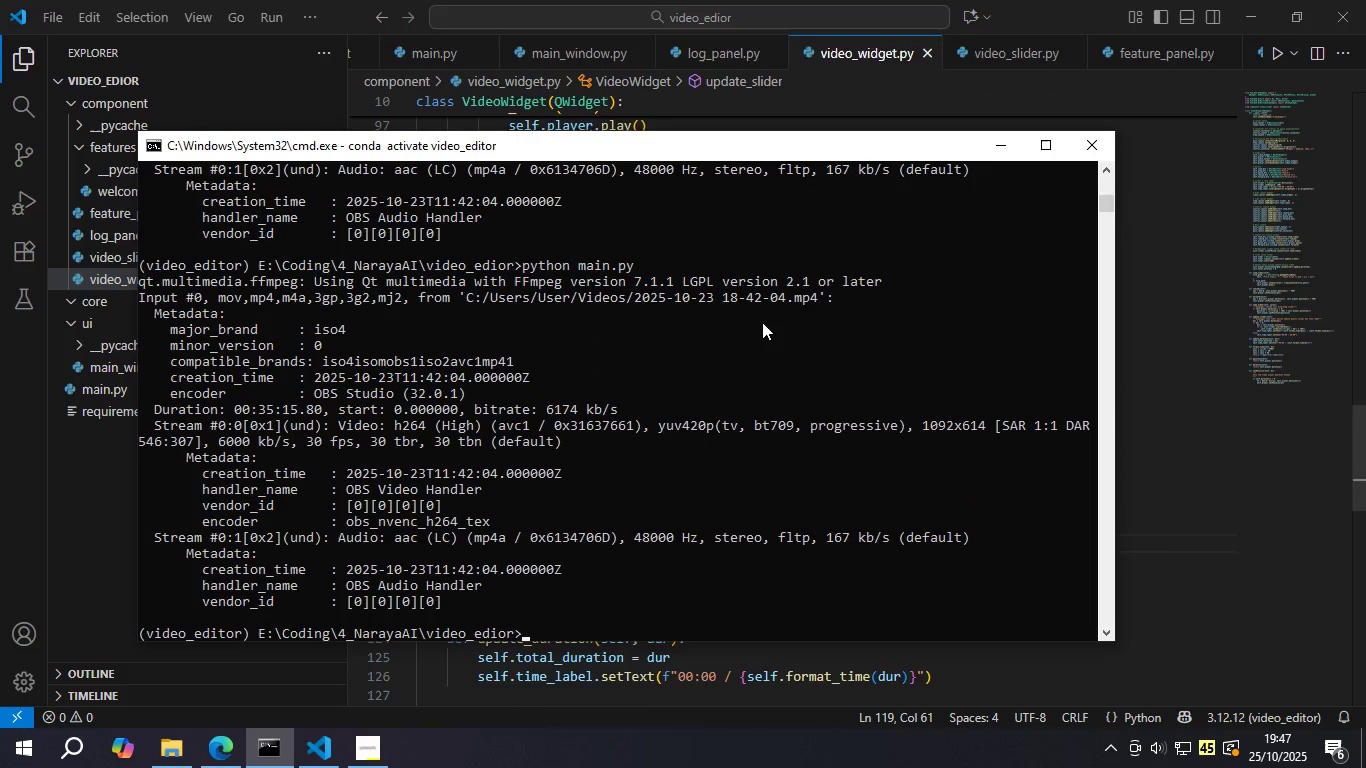 
left_click([762, 322])
 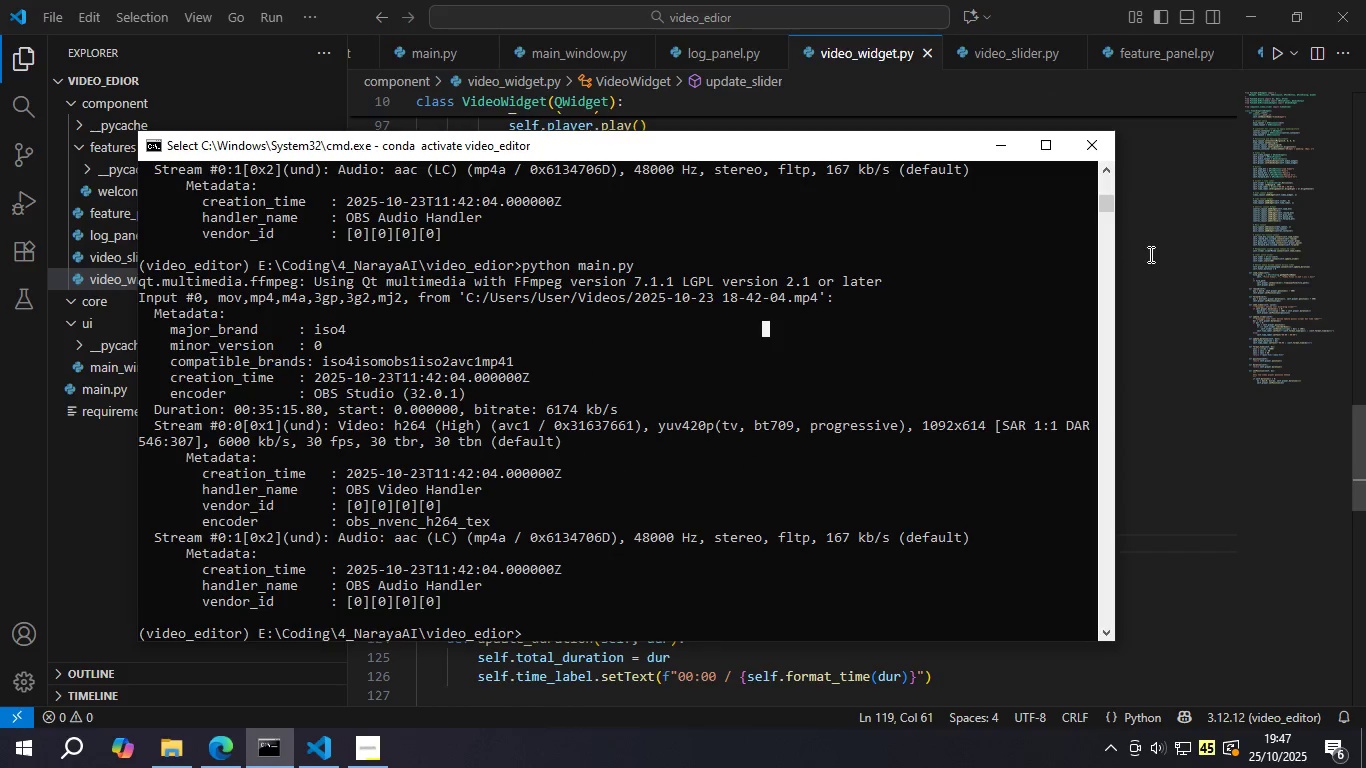 
left_click([1149, 254])
 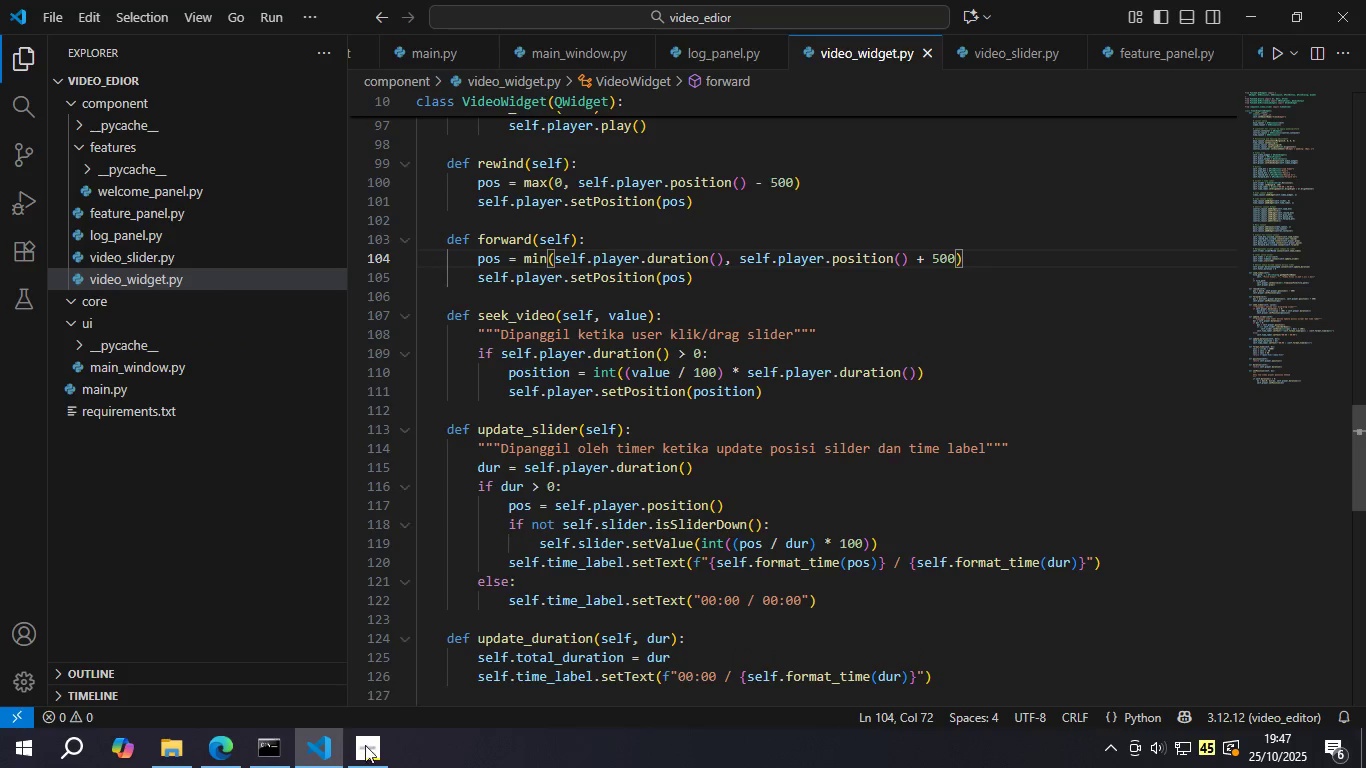 
left_click([364, 767])